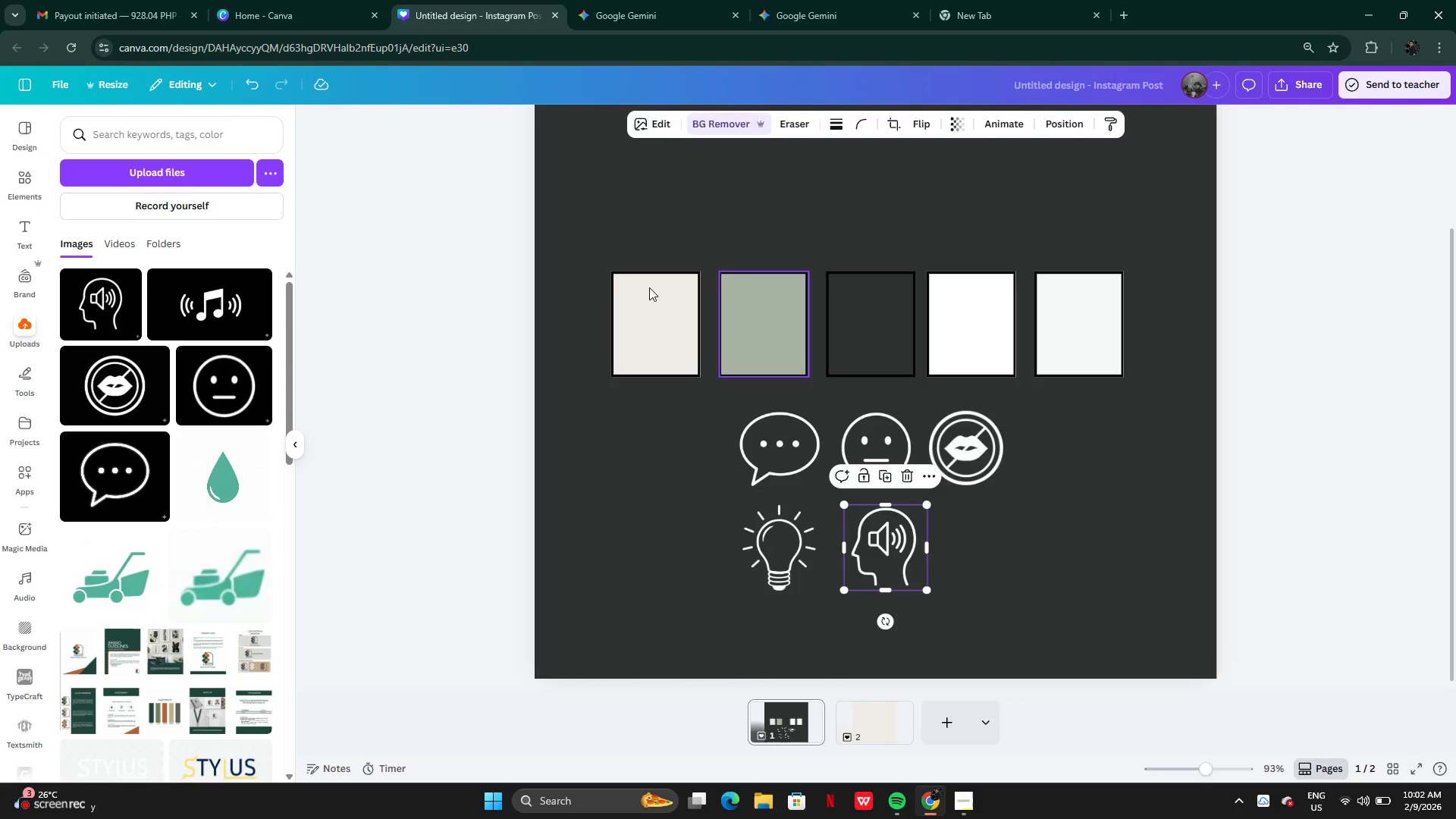 
left_click([215, 315])
 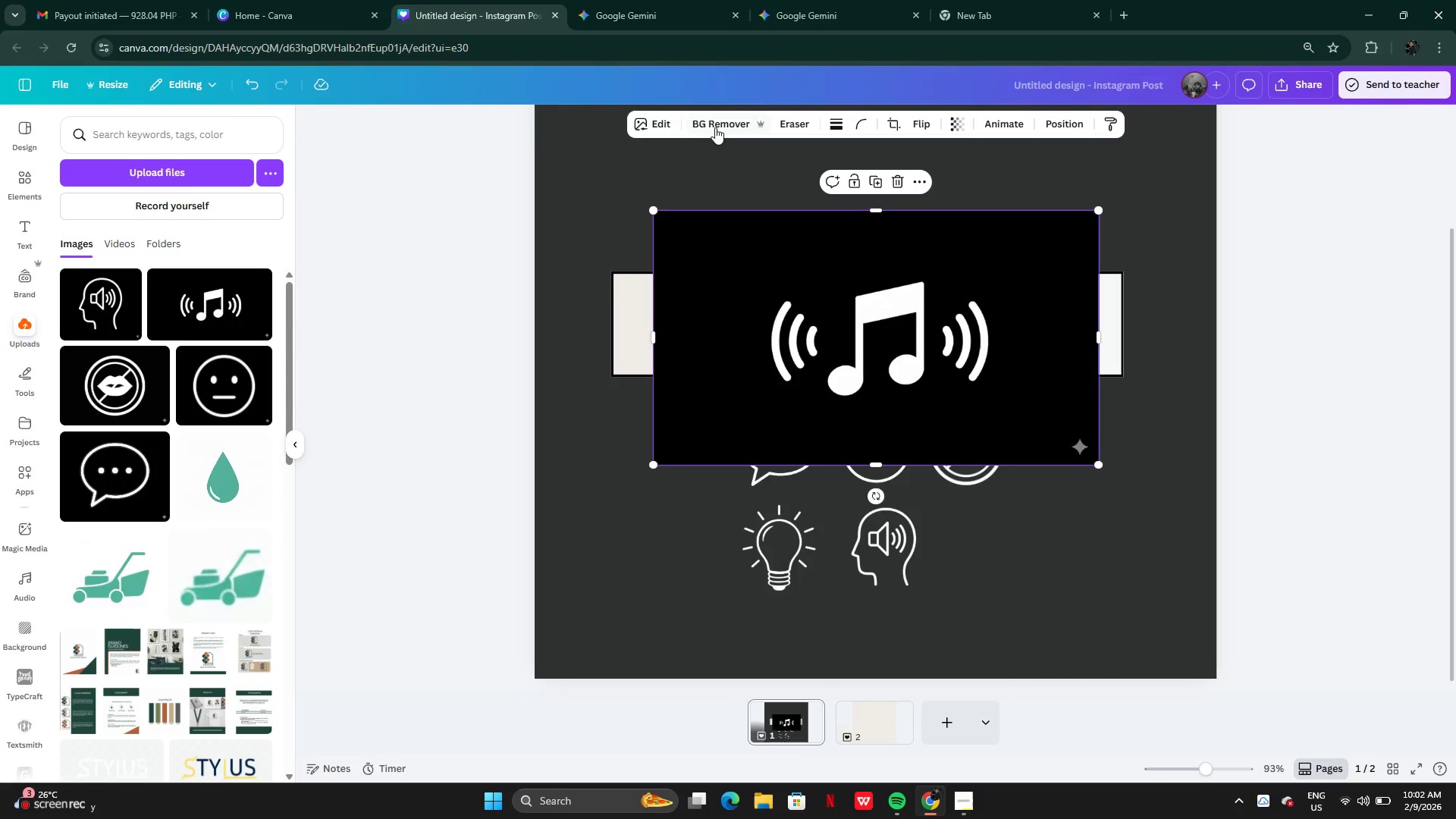 
left_click([721, 126])
 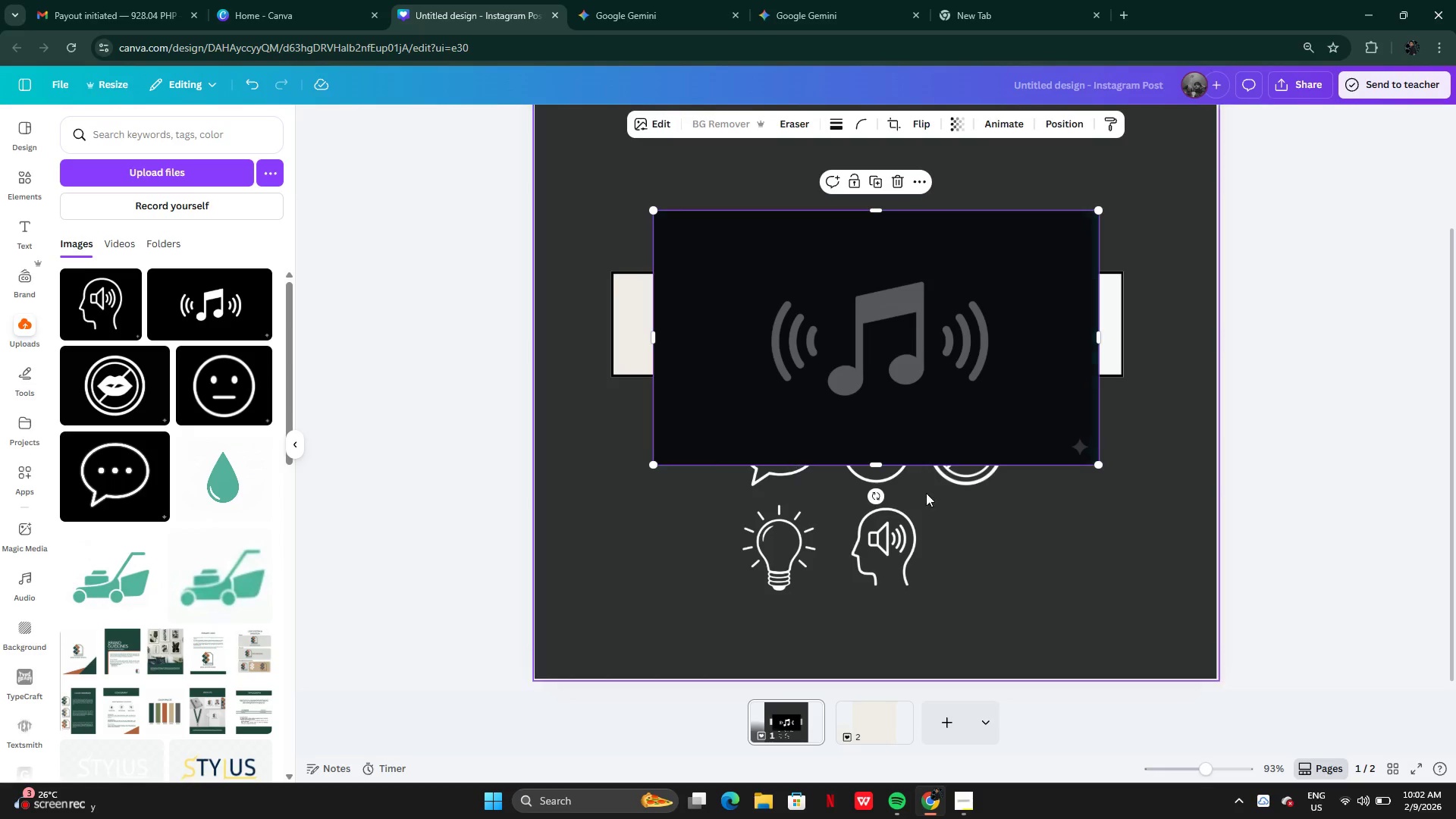 
left_click_drag(start_coordinate=[877, 462], to_coordinate=[877, 425])
 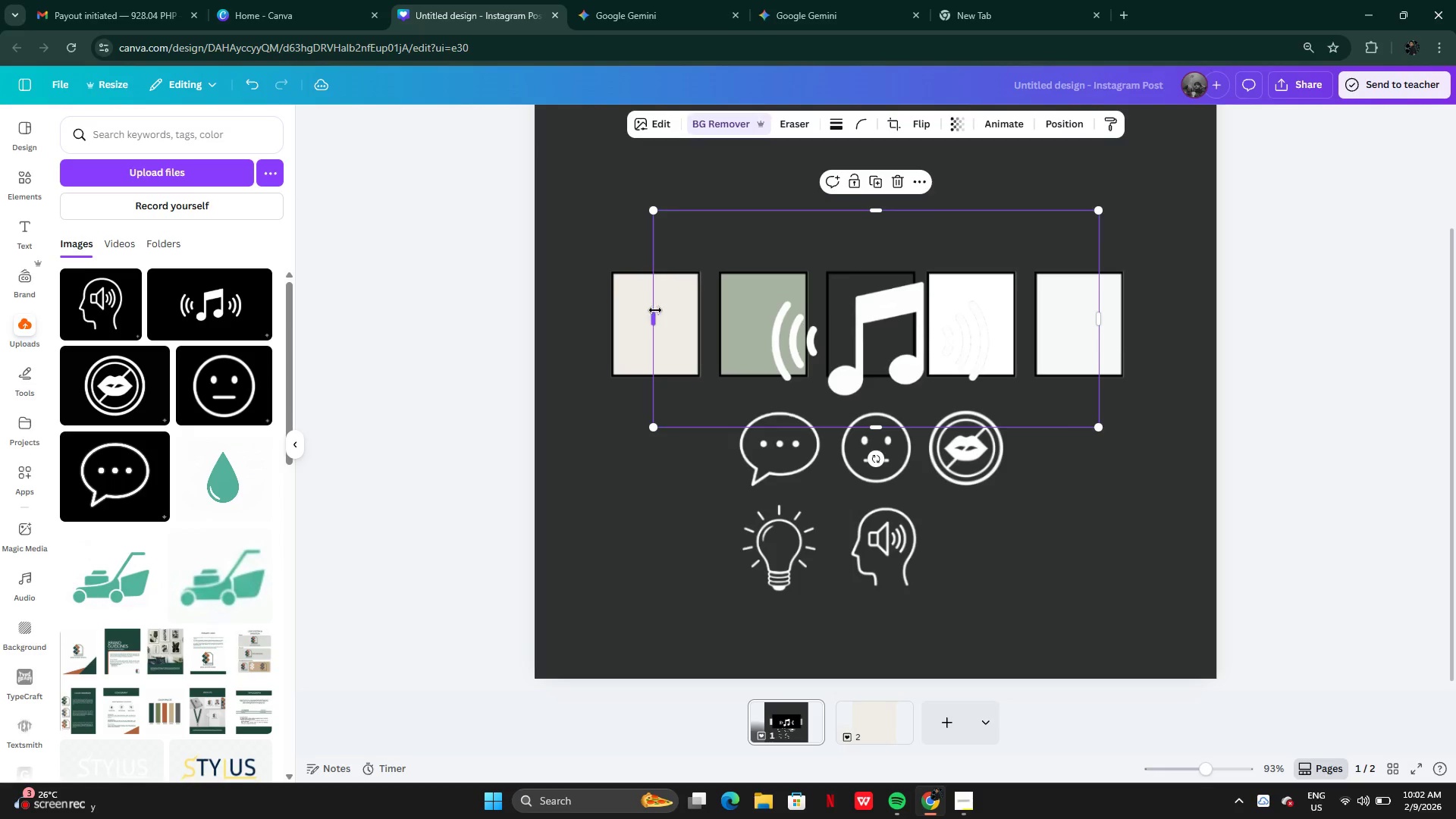 
left_click_drag(start_coordinate=[657, 319], to_coordinate=[759, 326])
 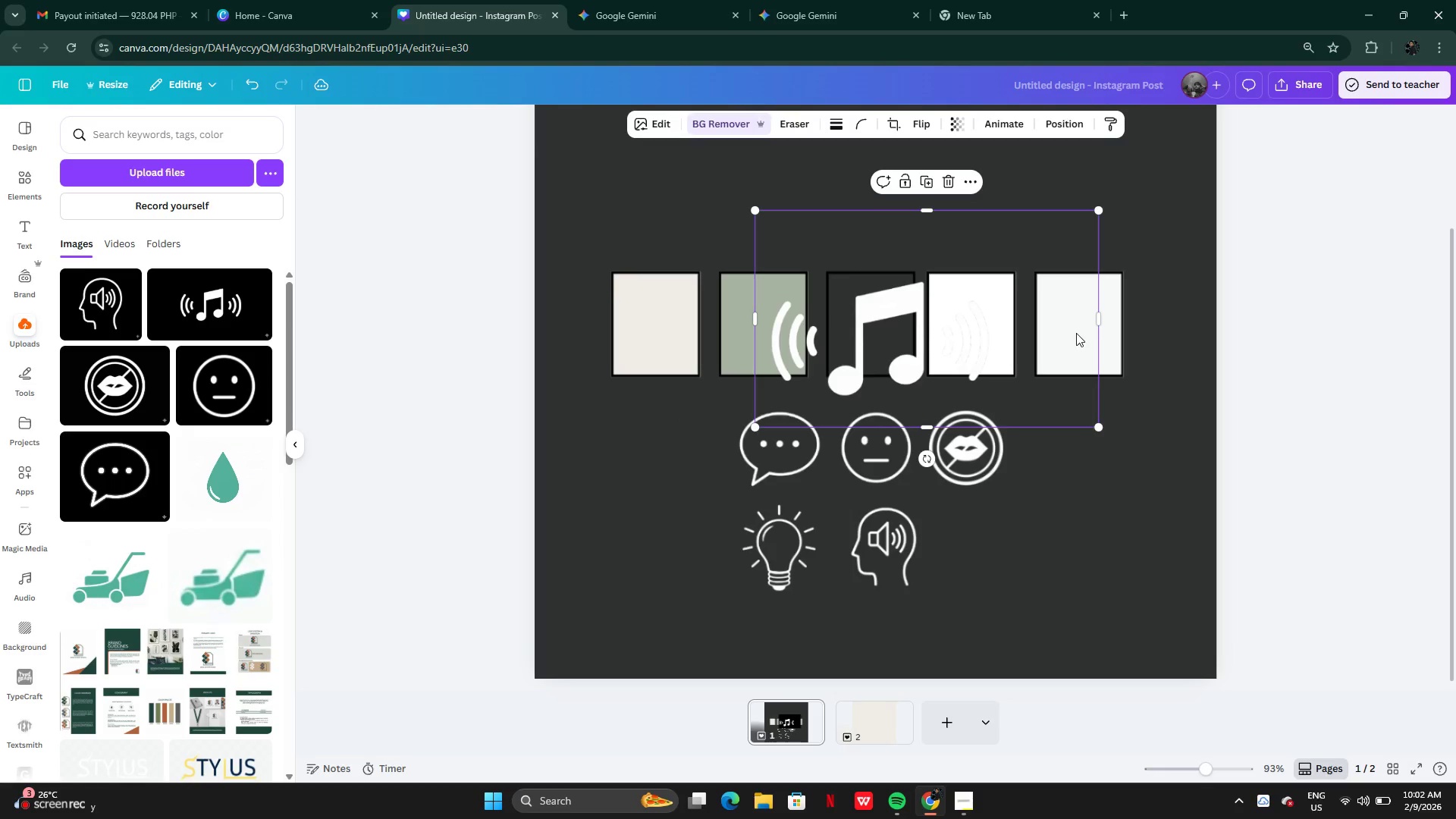 
left_click_drag(start_coordinate=[1100, 325], to_coordinate=[1022, 302])
 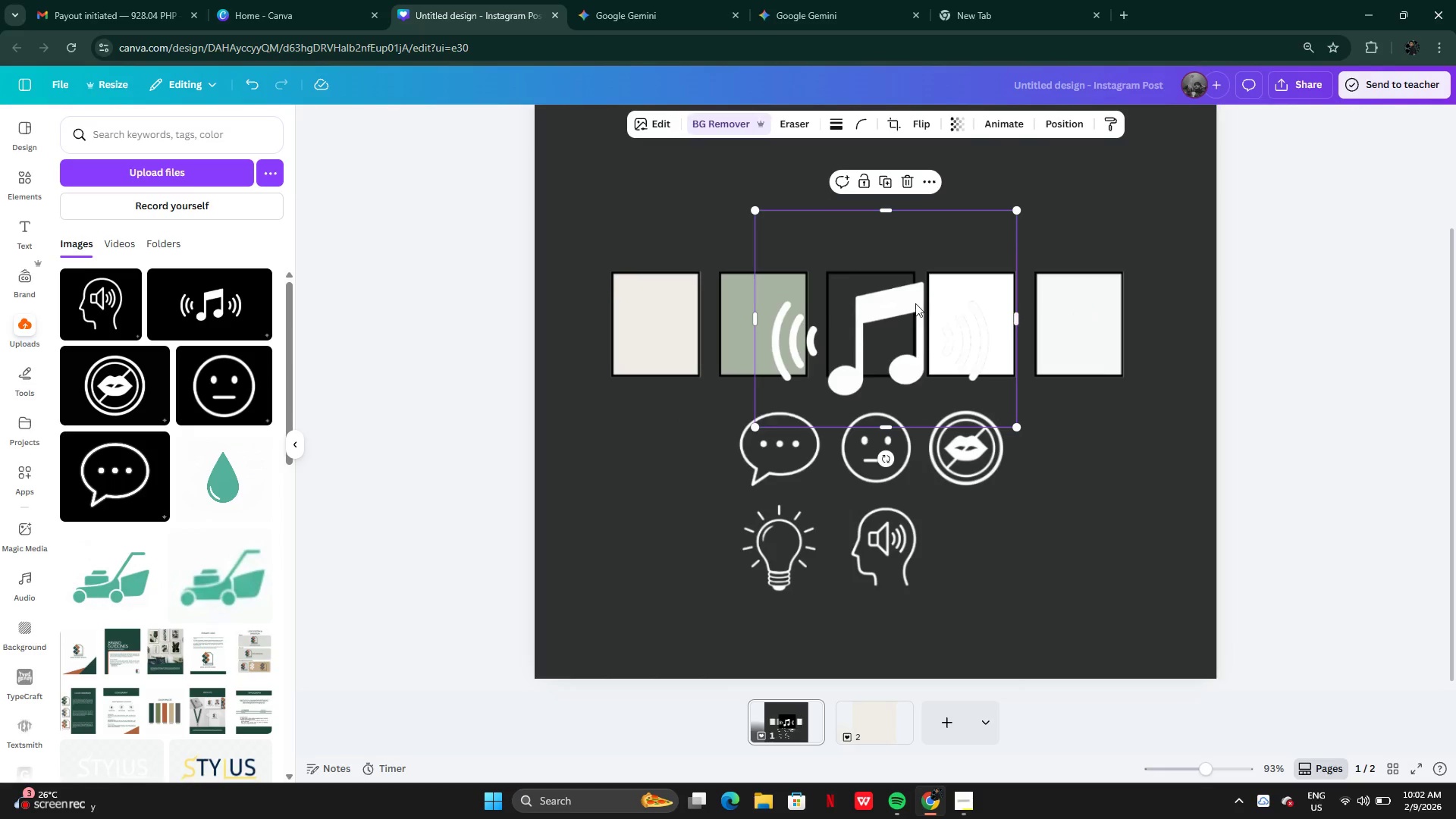 
left_click_drag(start_coordinate=[915, 304], to_coordinate=[1030, 461])
 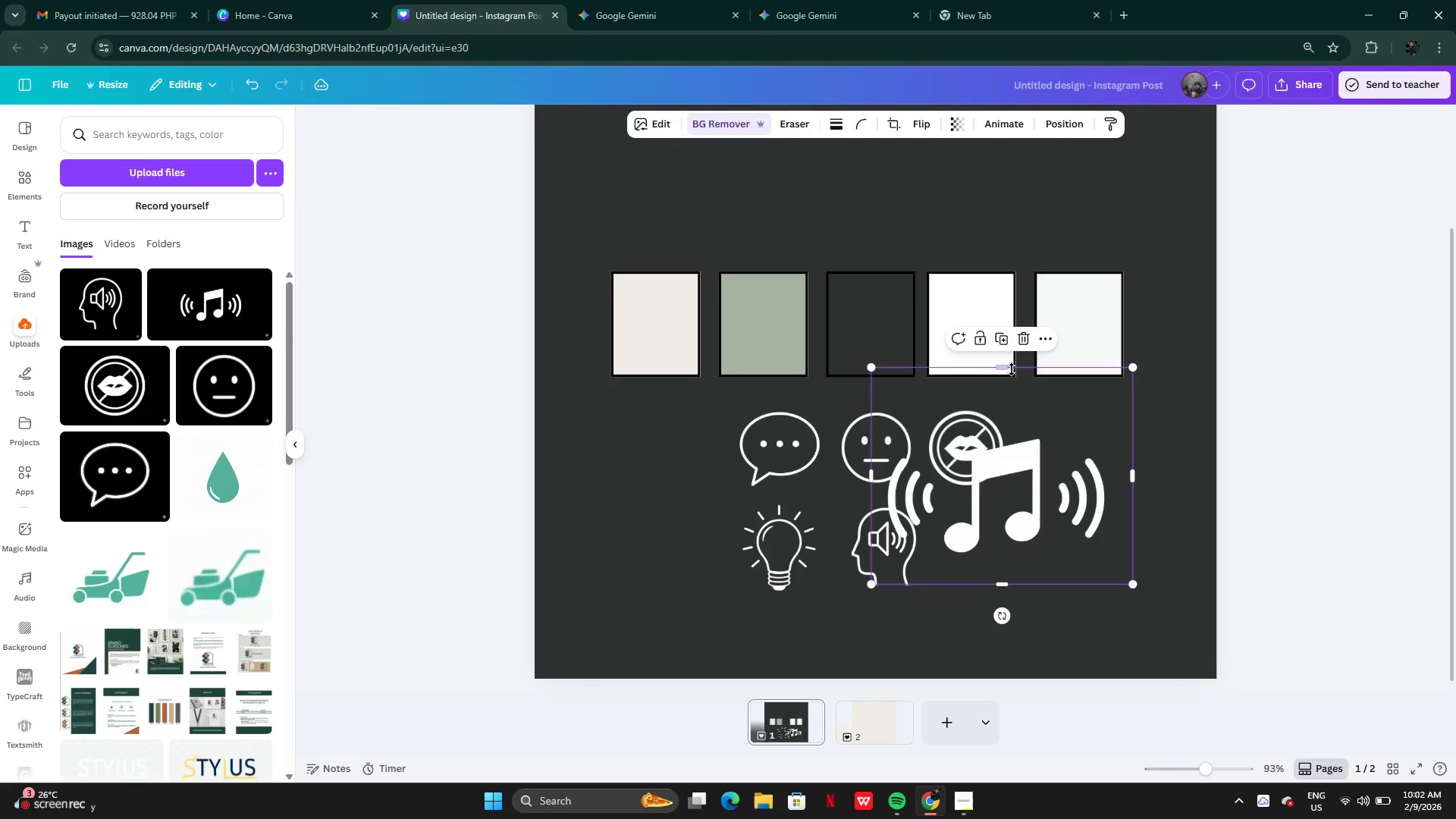 
left_click_drag(start_coordinate=[1007, 369], to_coordinate=[1008, 425])
 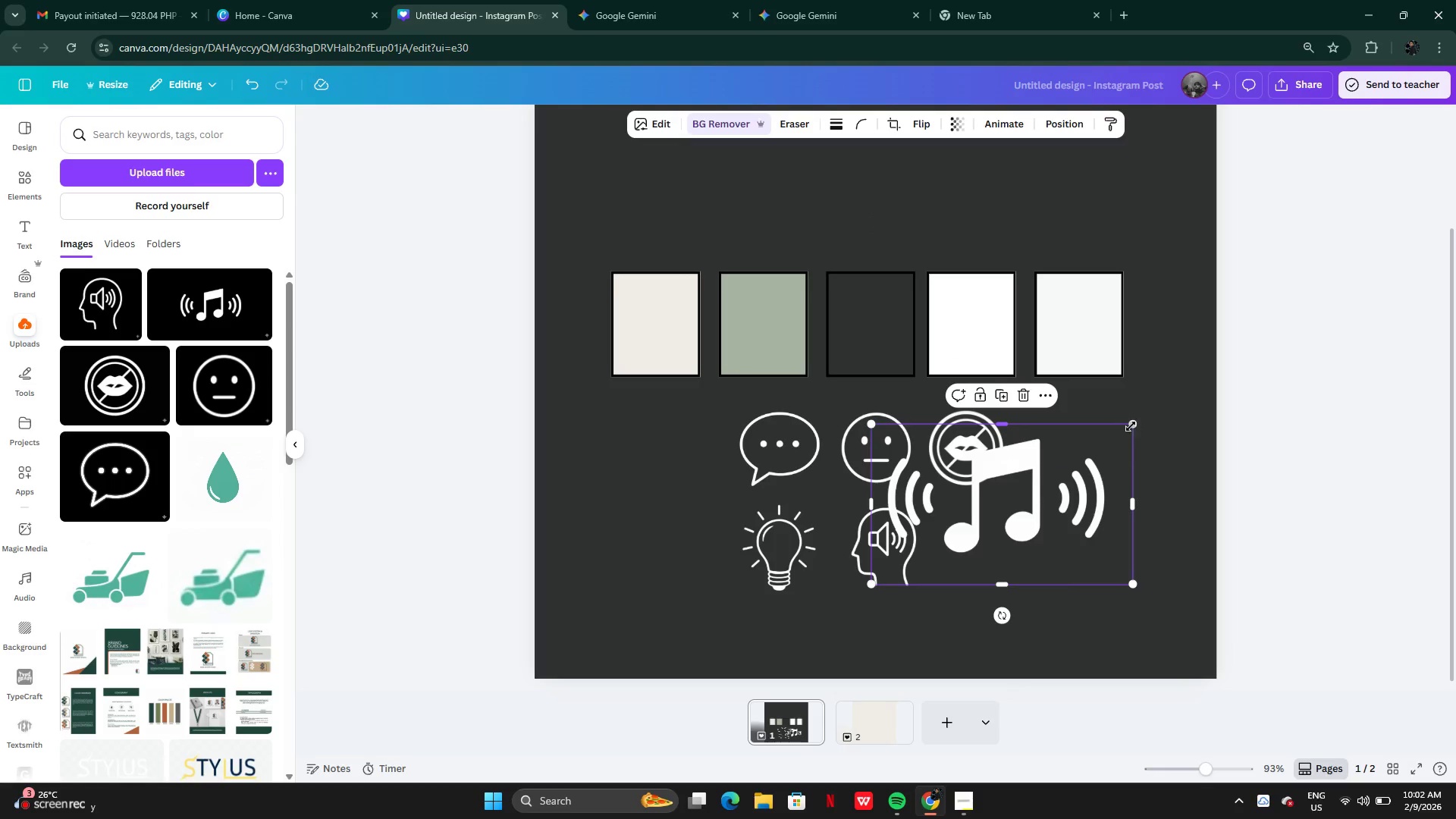 
left_click_drag(start_coordinate=[1133, 426], to_coordinate=[1040, 472])
 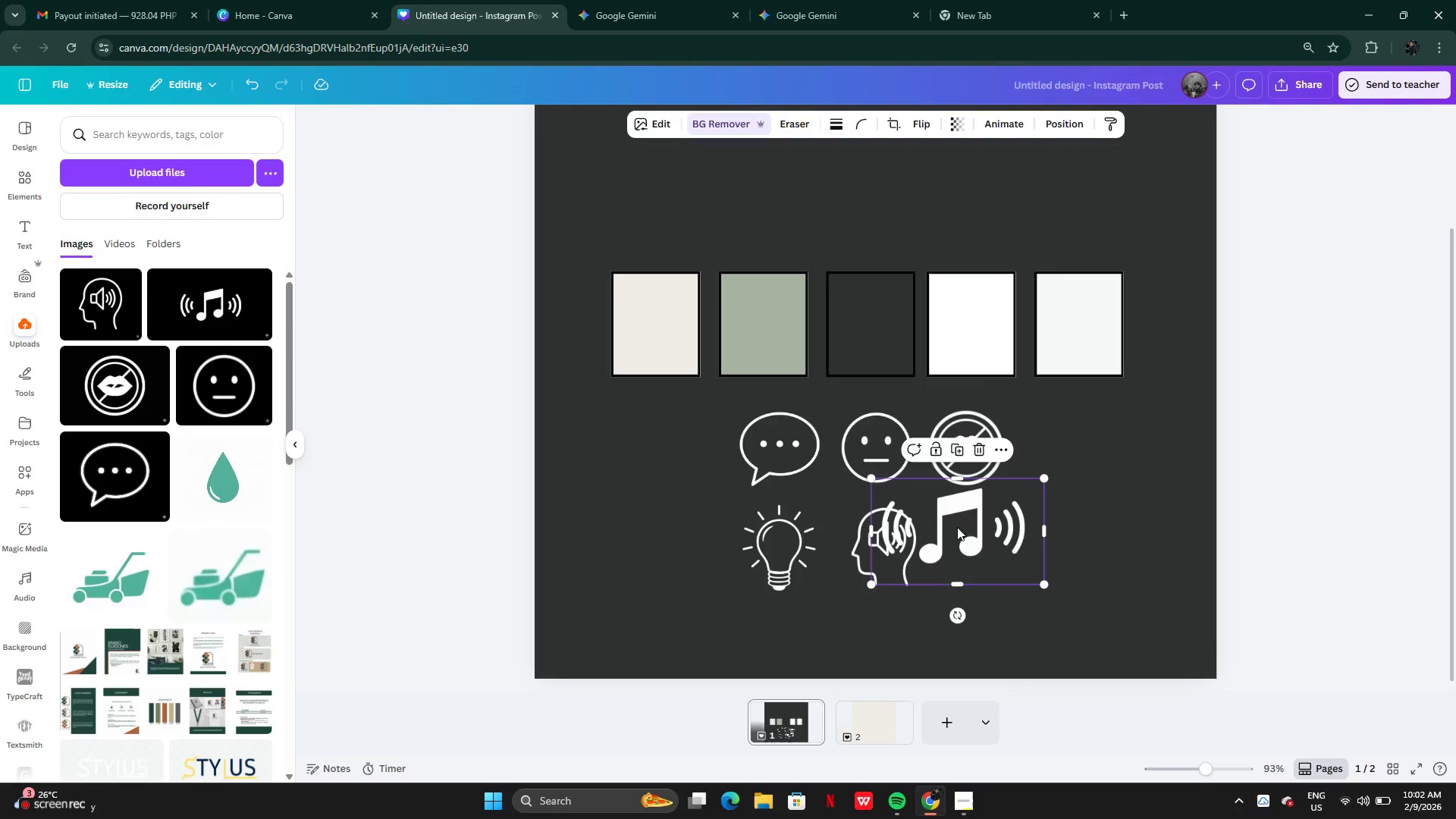 
left_click_drag(start_coordinate=[957, 527], to_coordinate=[1009, 547])
 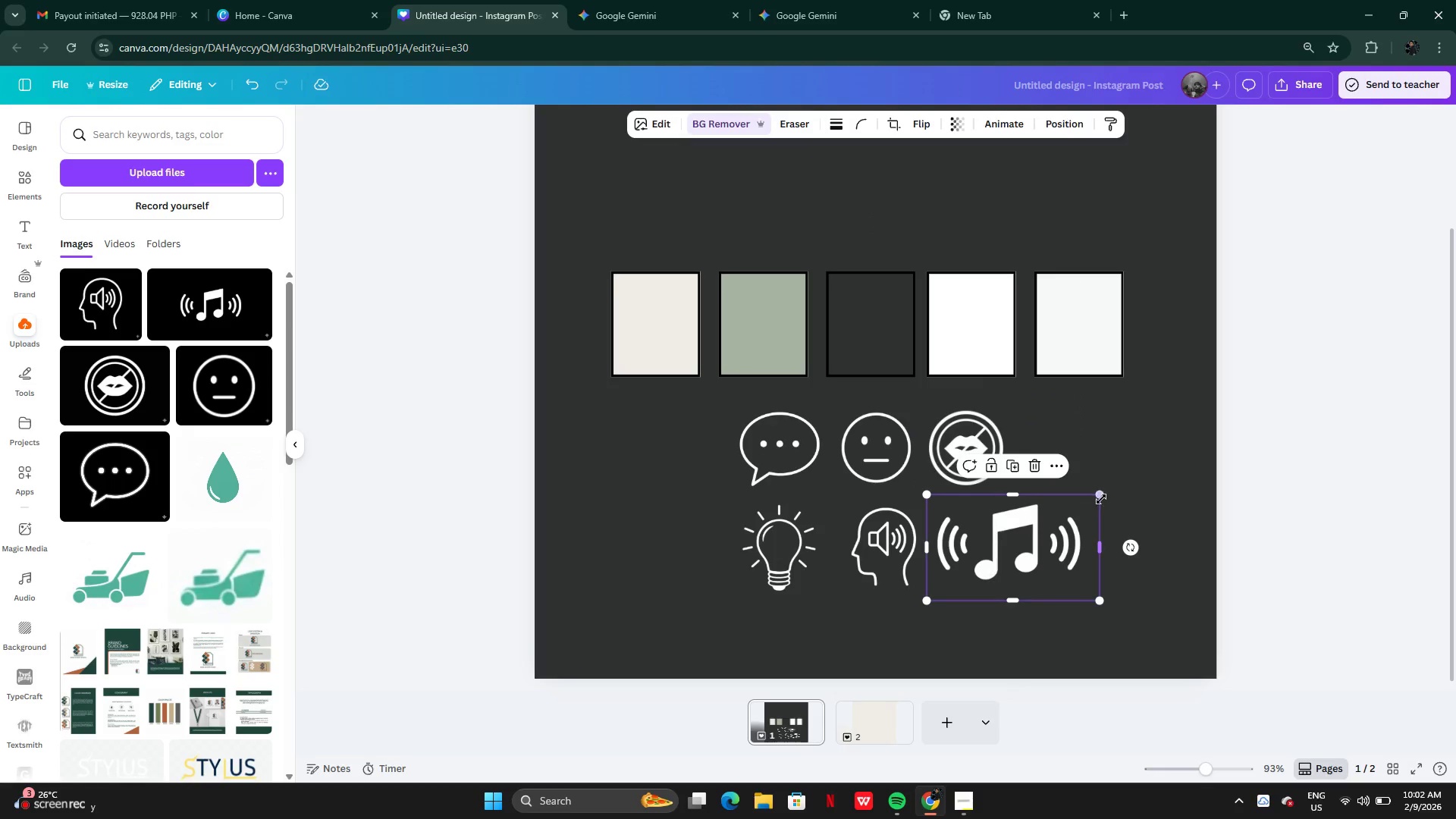 
left_click_drag(start_coordinate=[1103, 494], to_coordinate=[1039, 523])
 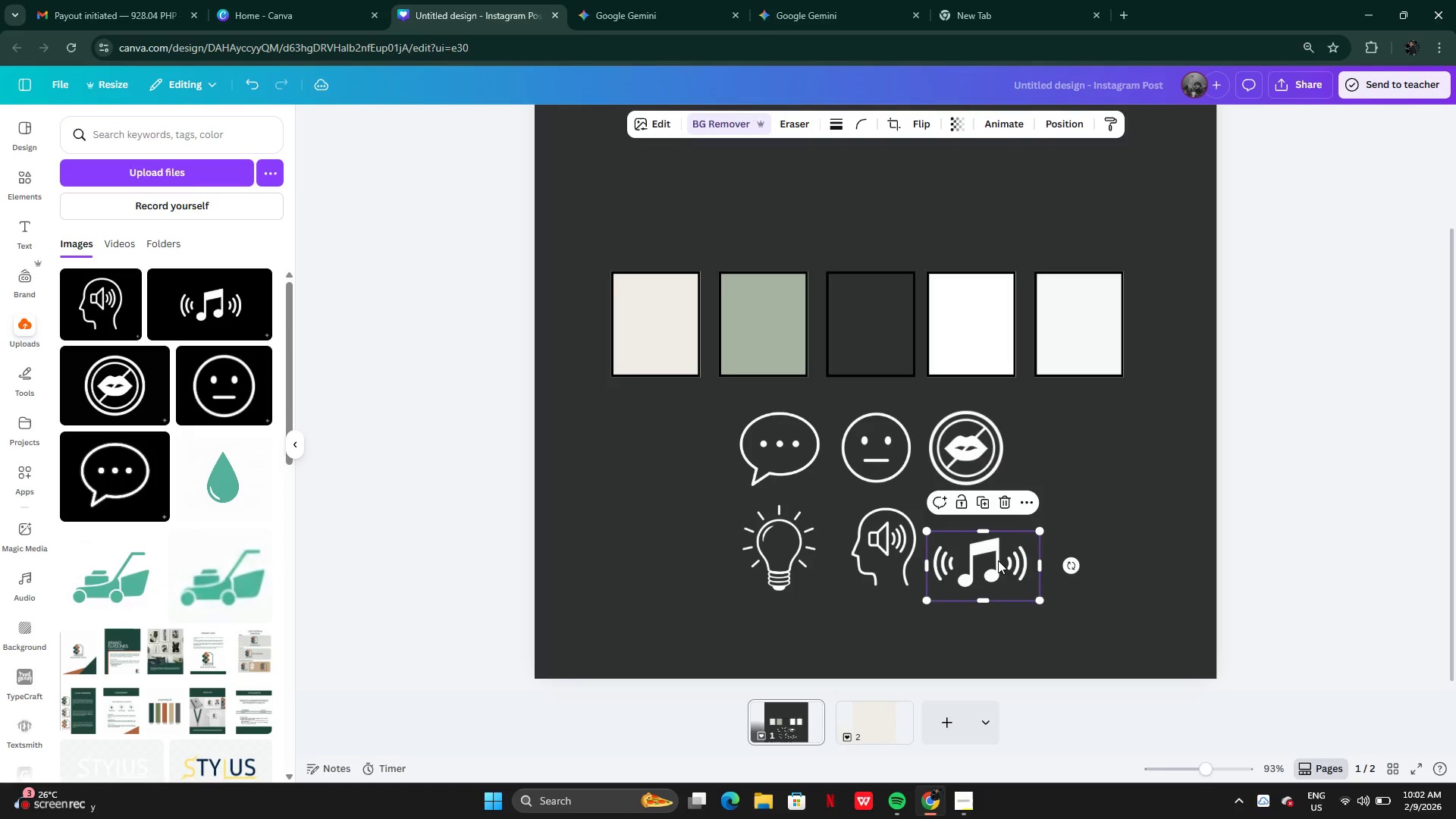 
left_click_drag(start_coordinate=[998, 560], to_coordinate=[1003, 545])
 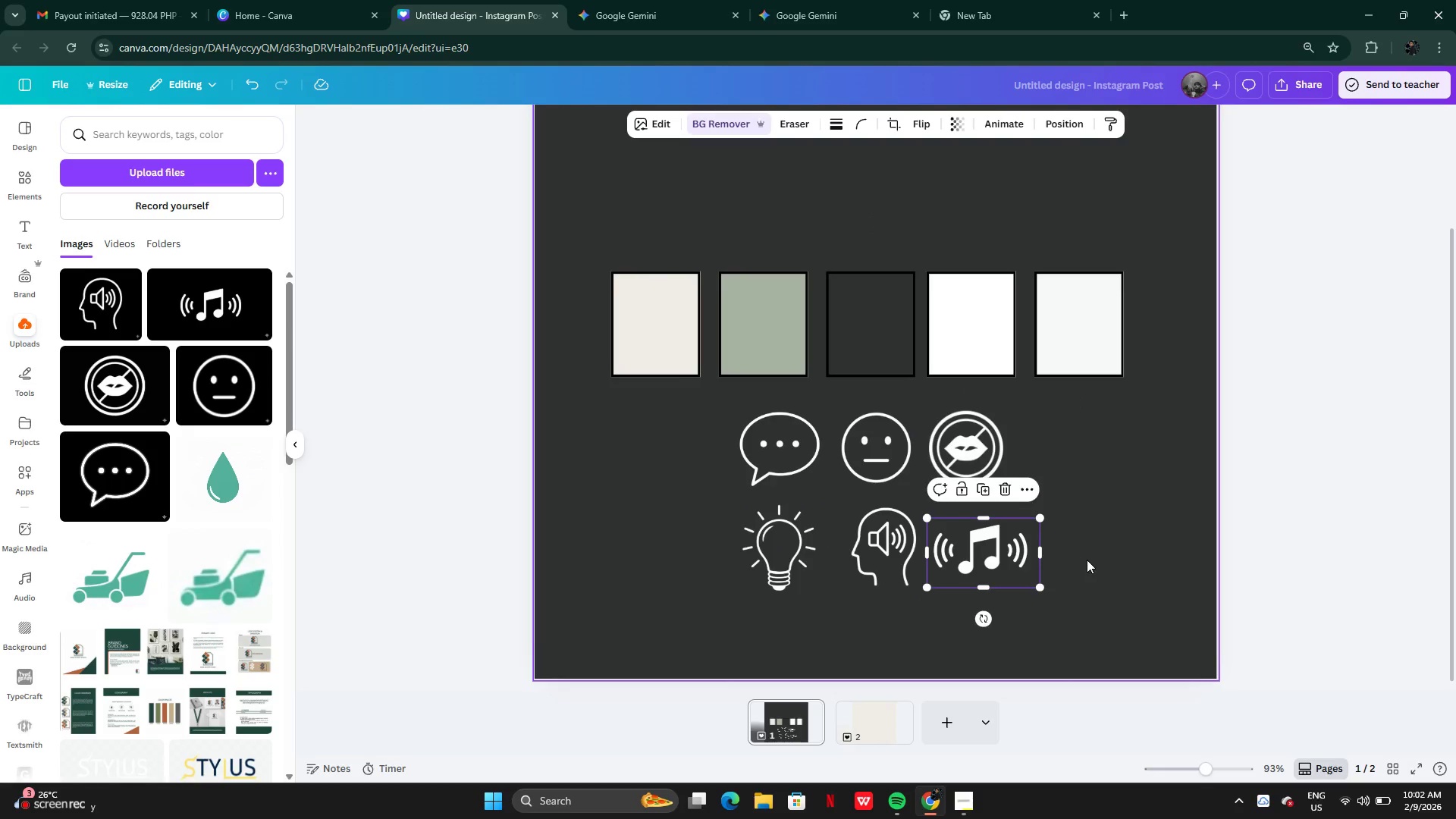 
left_click([1087, 560])
 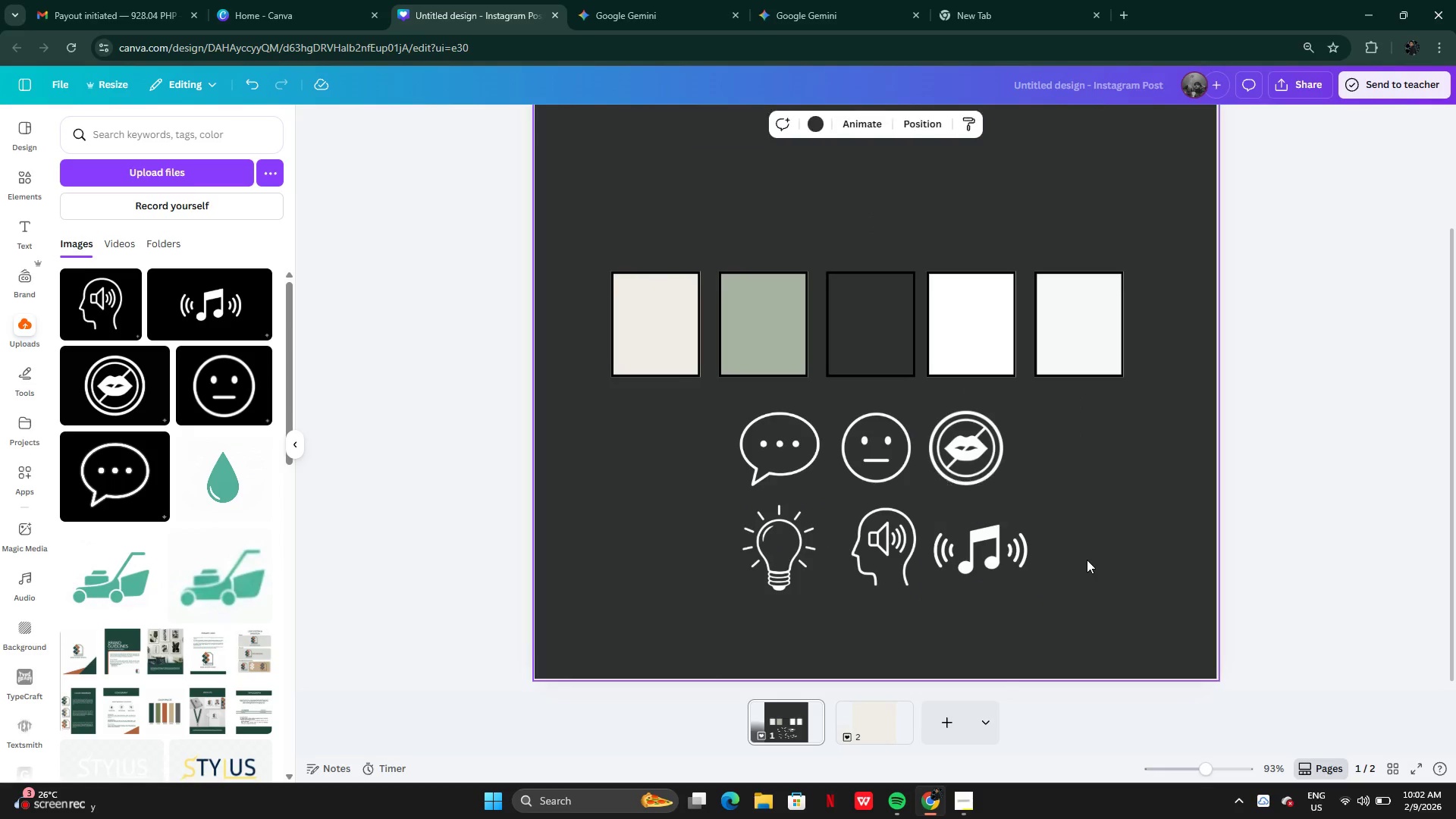 
left_click_drag(start_coordinate=[1087, 560], to_coordinate=[749, 522])
 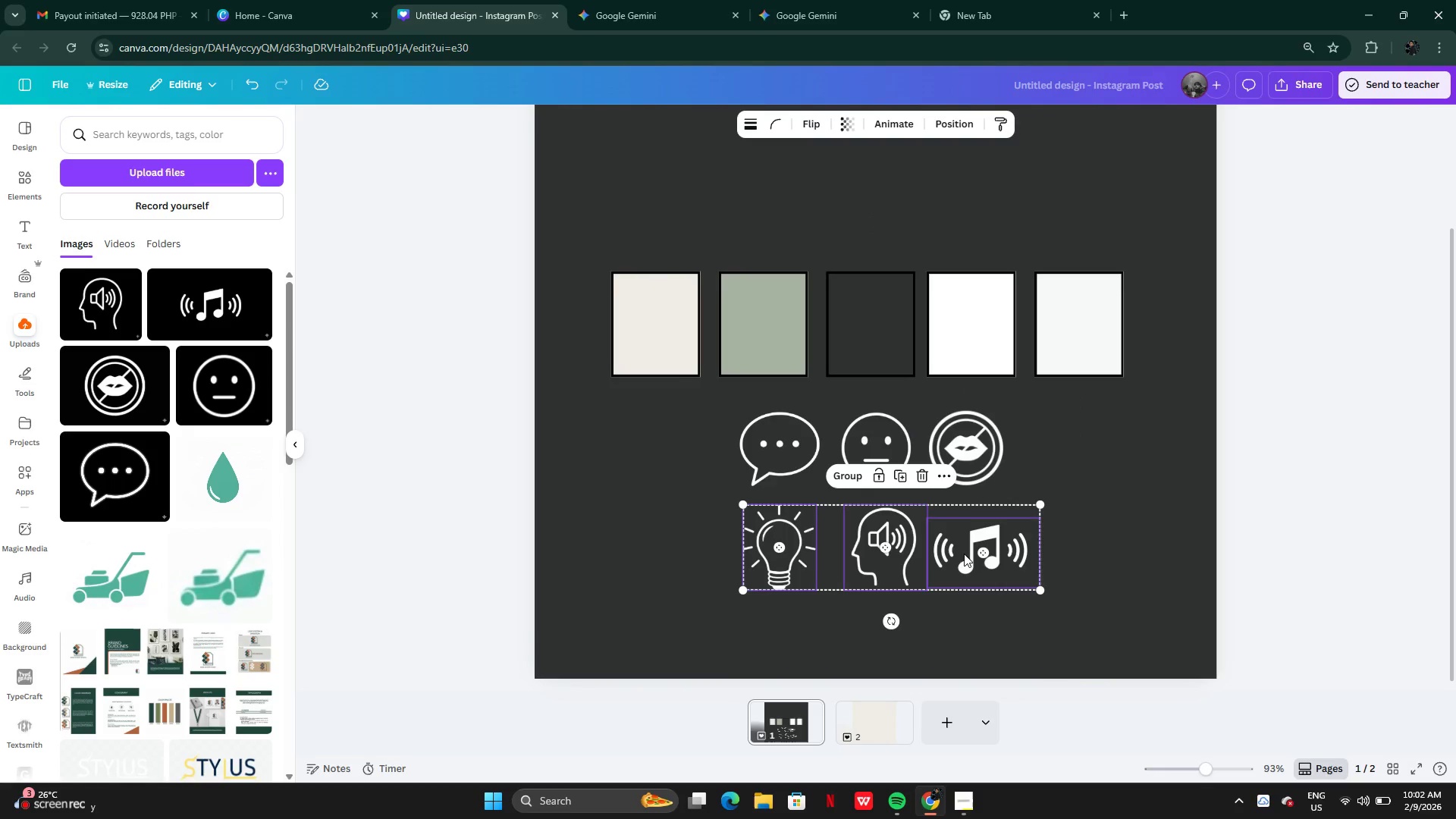 
left_click_drag(start_coordinate=[968, 555], to_coordinate=[950, 556])
 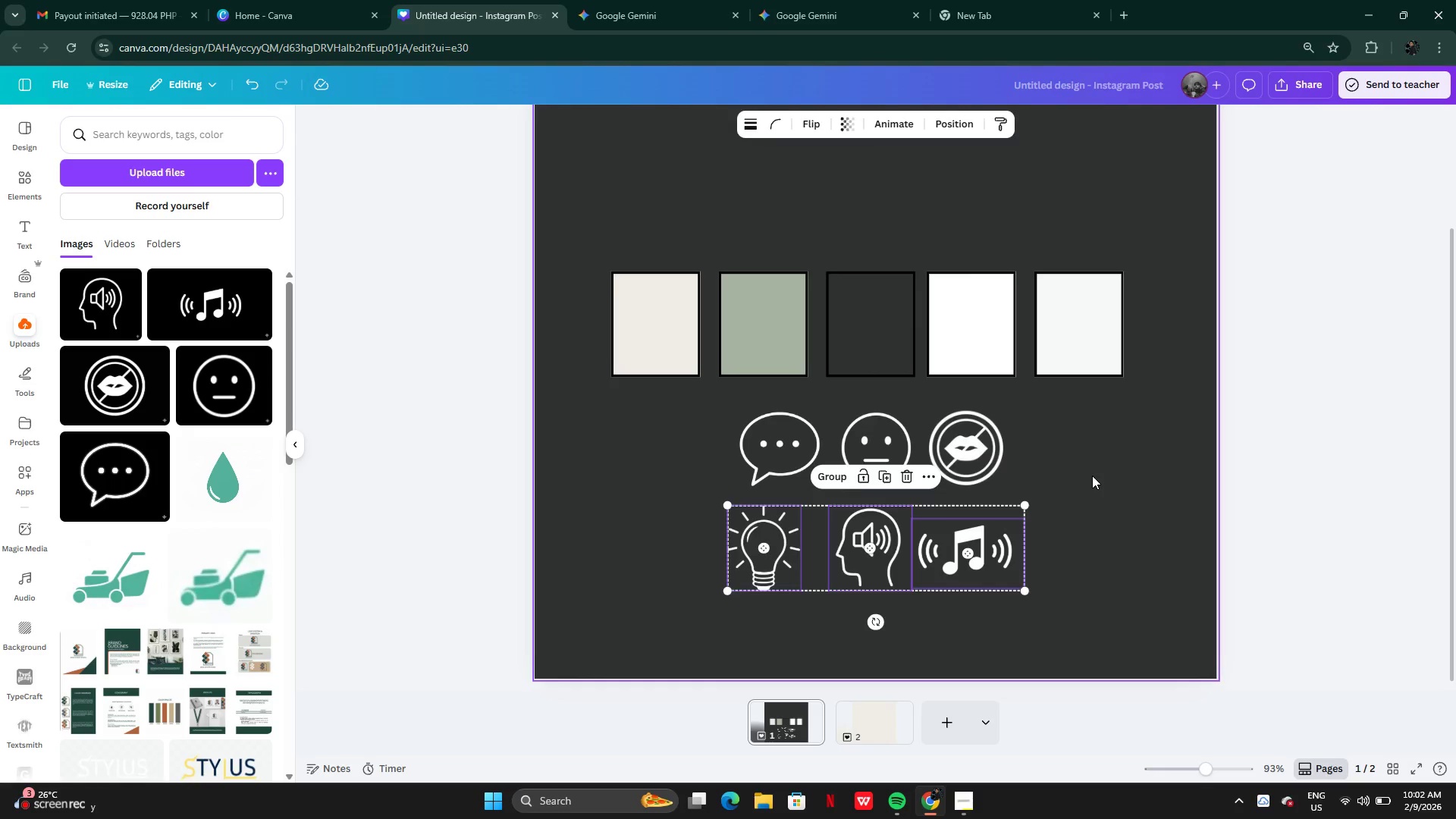 
left_click([1092, 475])
 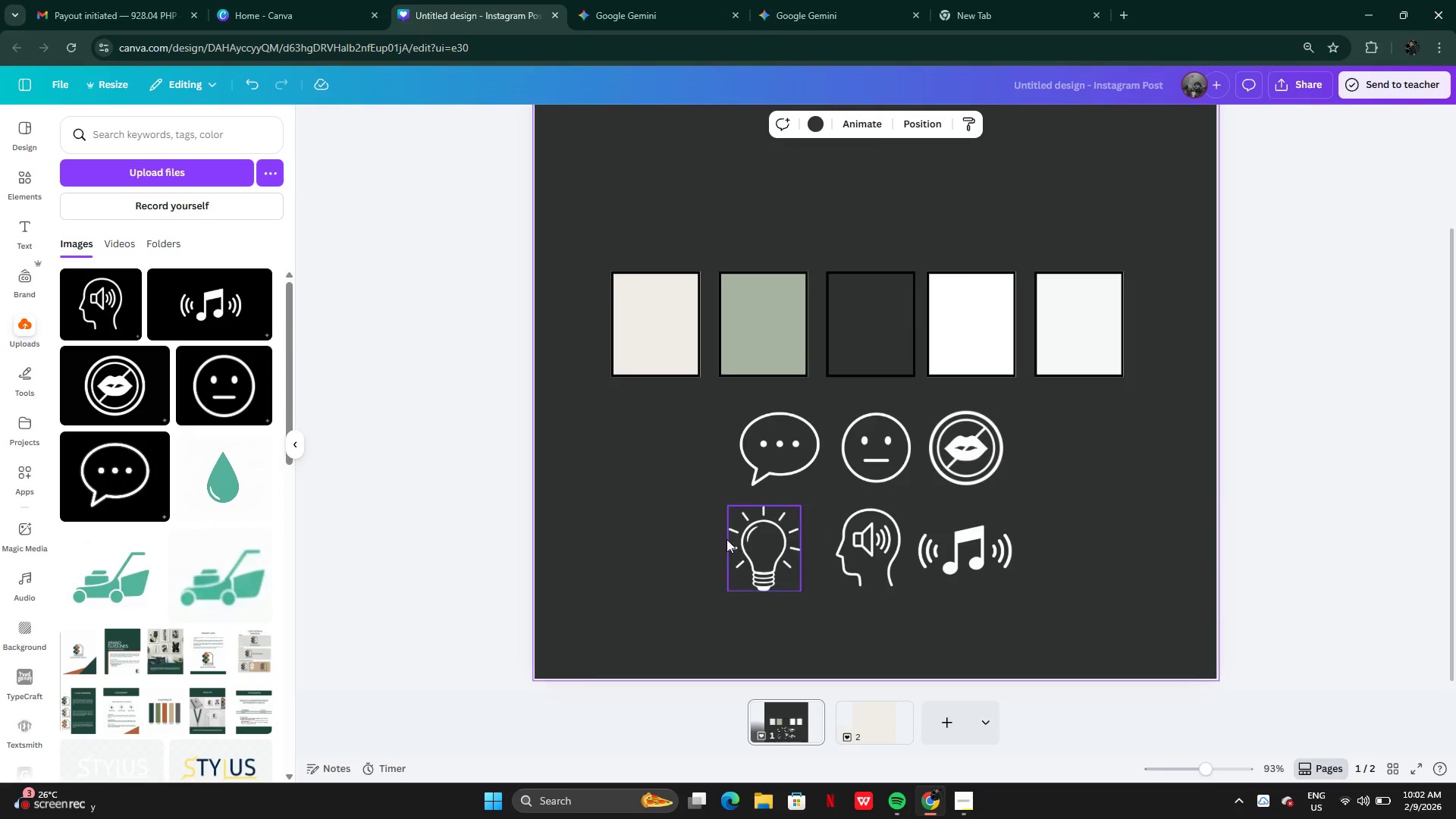 
left_click_drag(start_coordinate=[698, 539], to_coordinate=[960, 561])
 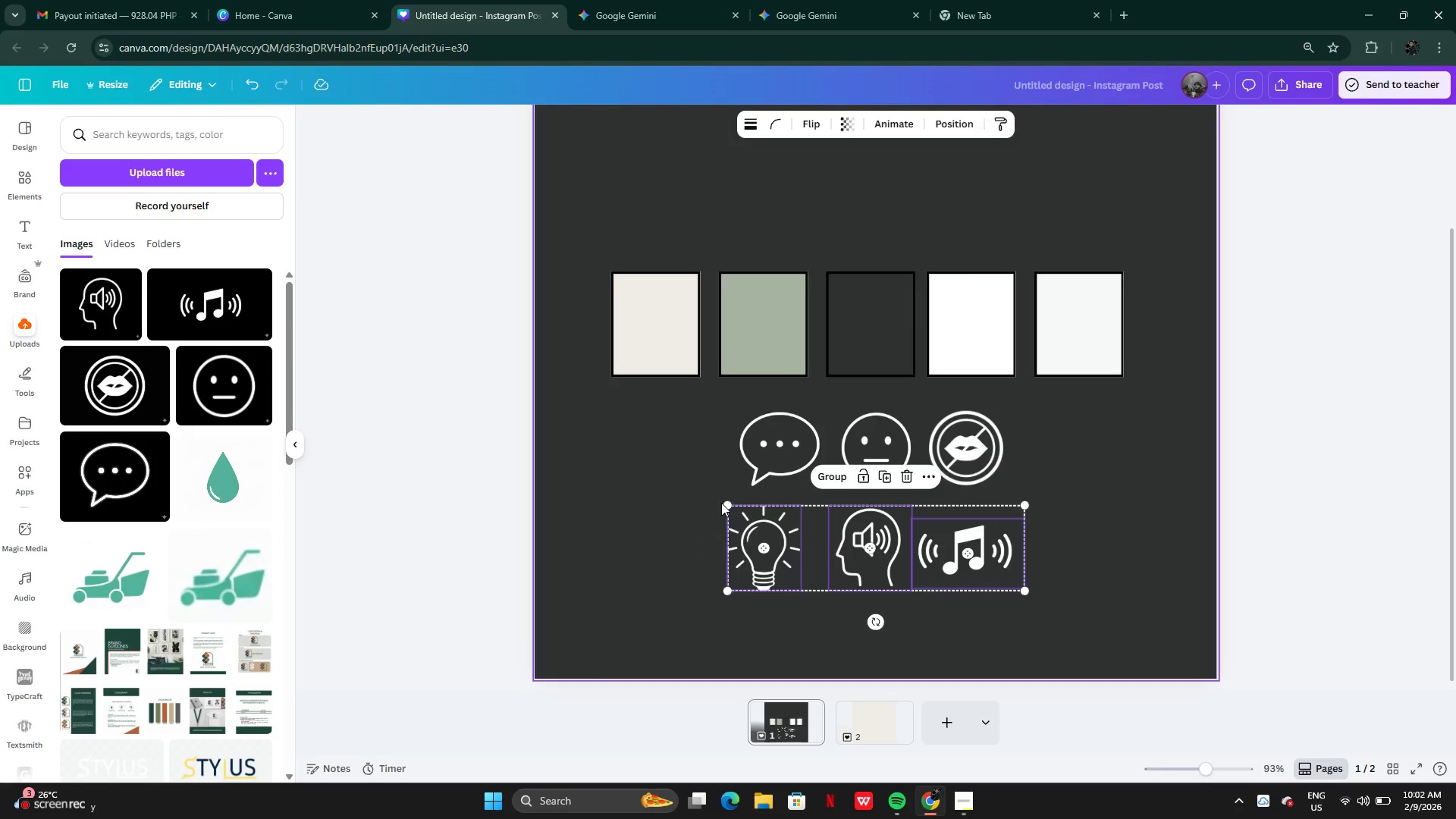 
left_click_drag(start_coordinate=[723, 503], to_coordinate=[733, 509])
 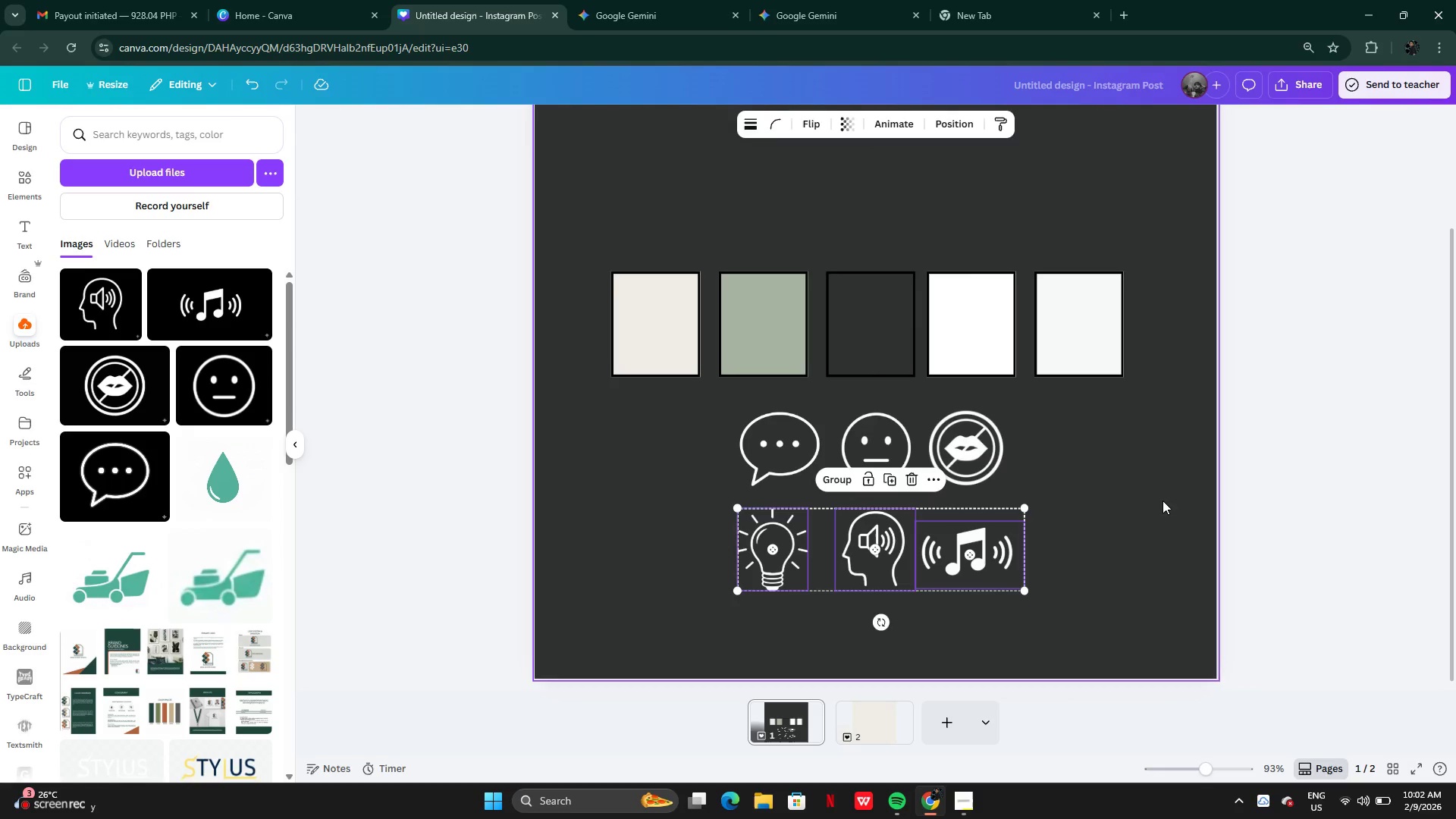 
left_click([1163, 500])
 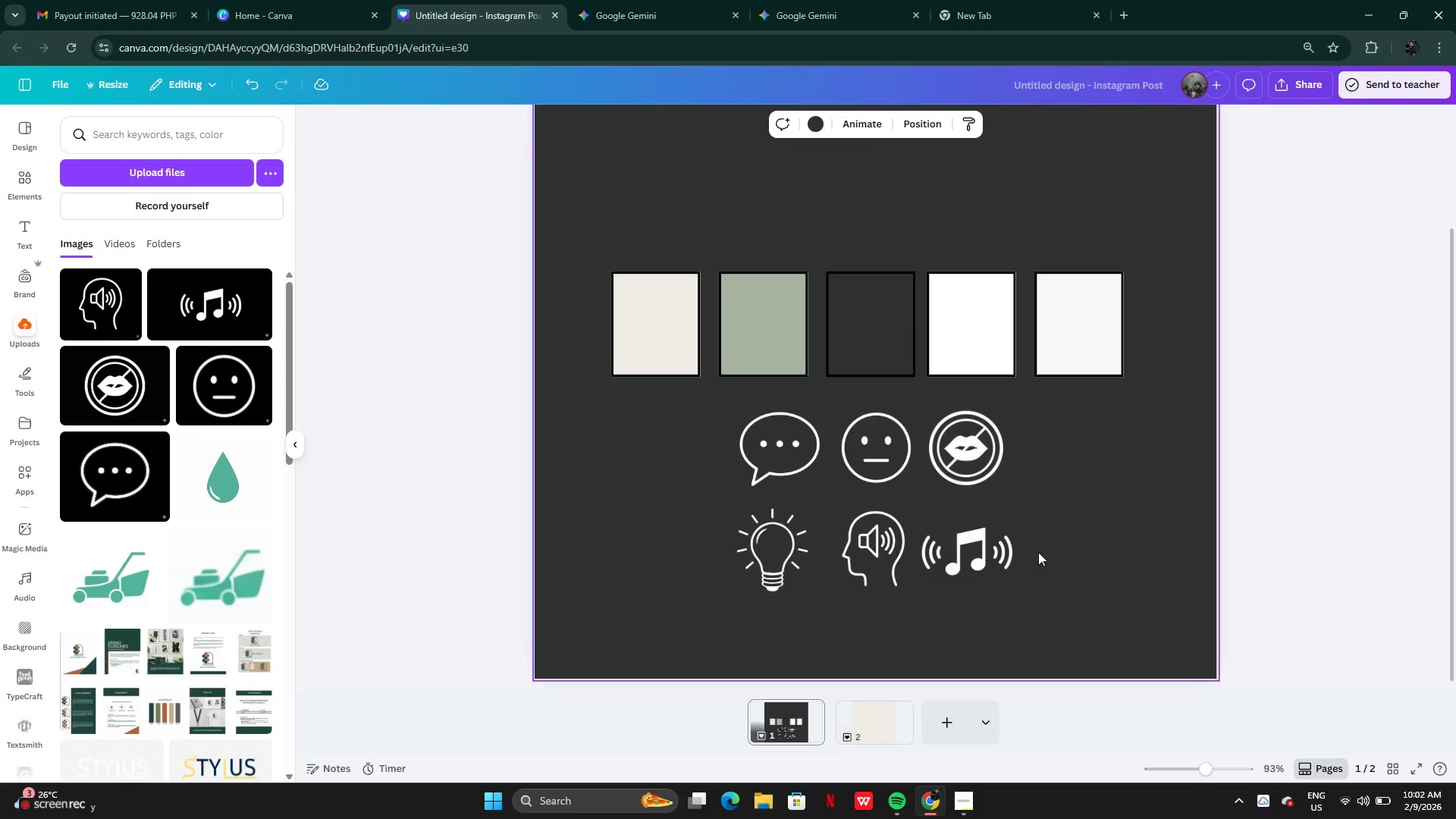 
mouse_move([892, 701])
 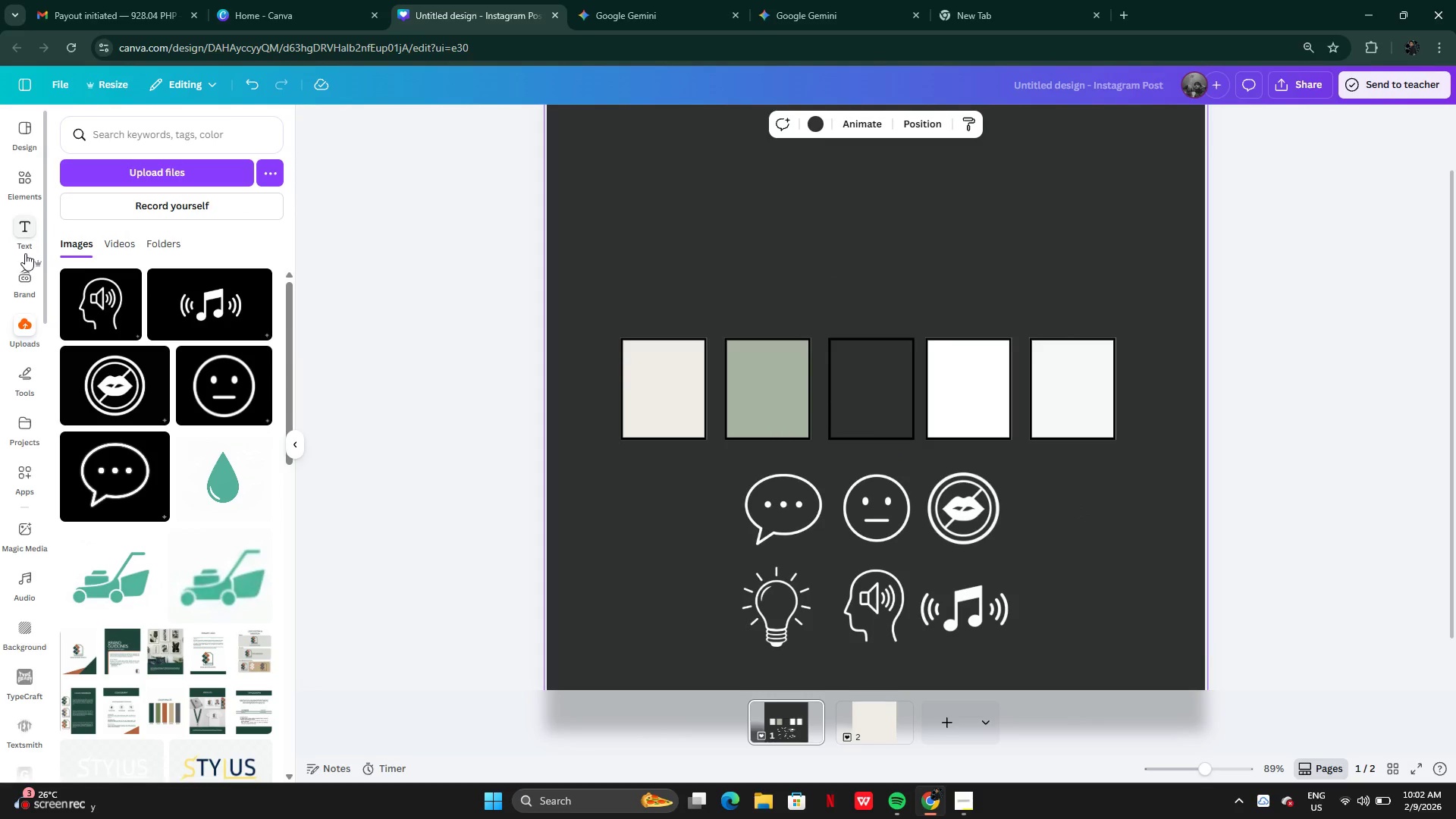 
left_click([23, 381])
 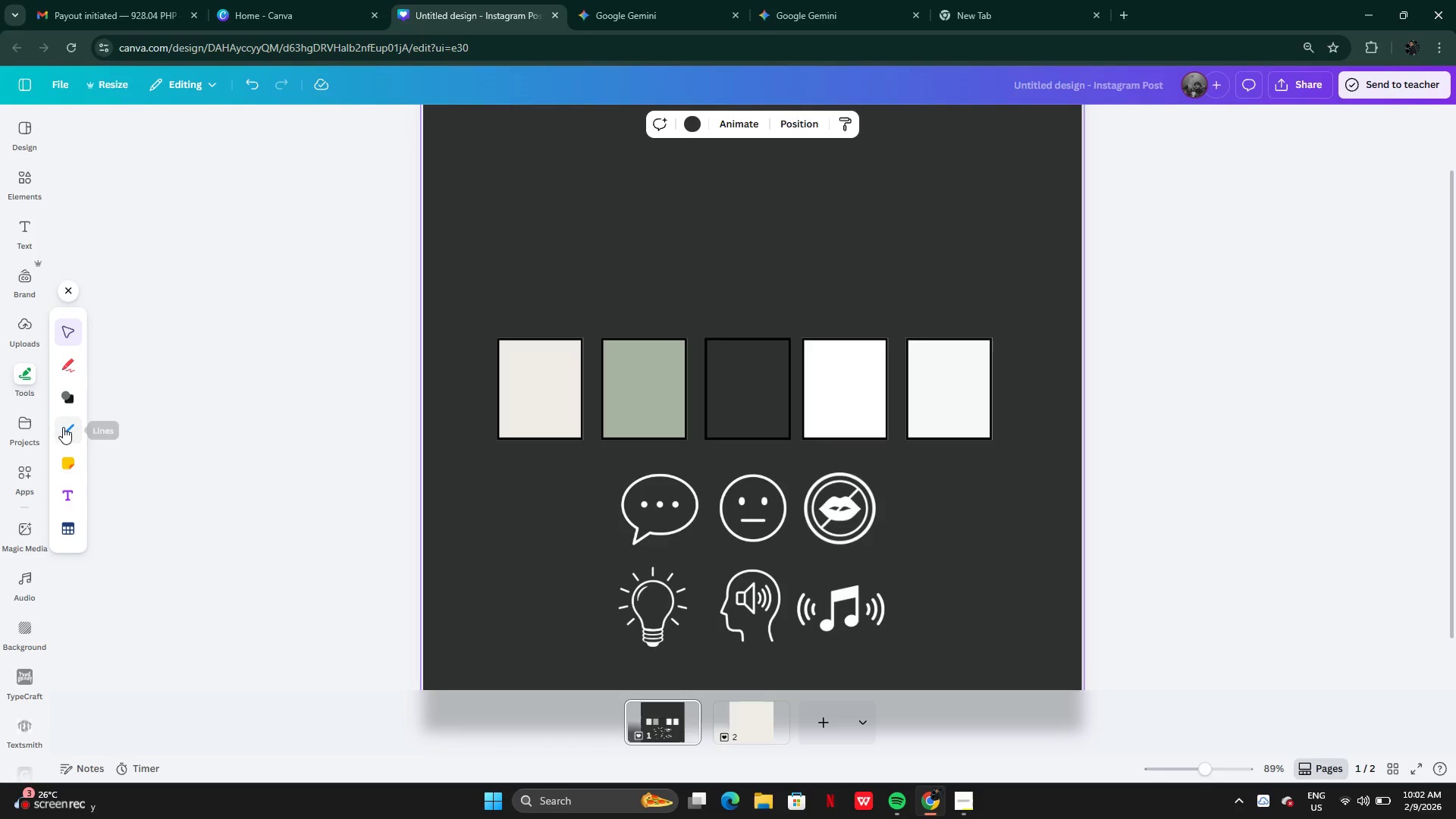 
left_click([63, 427])
 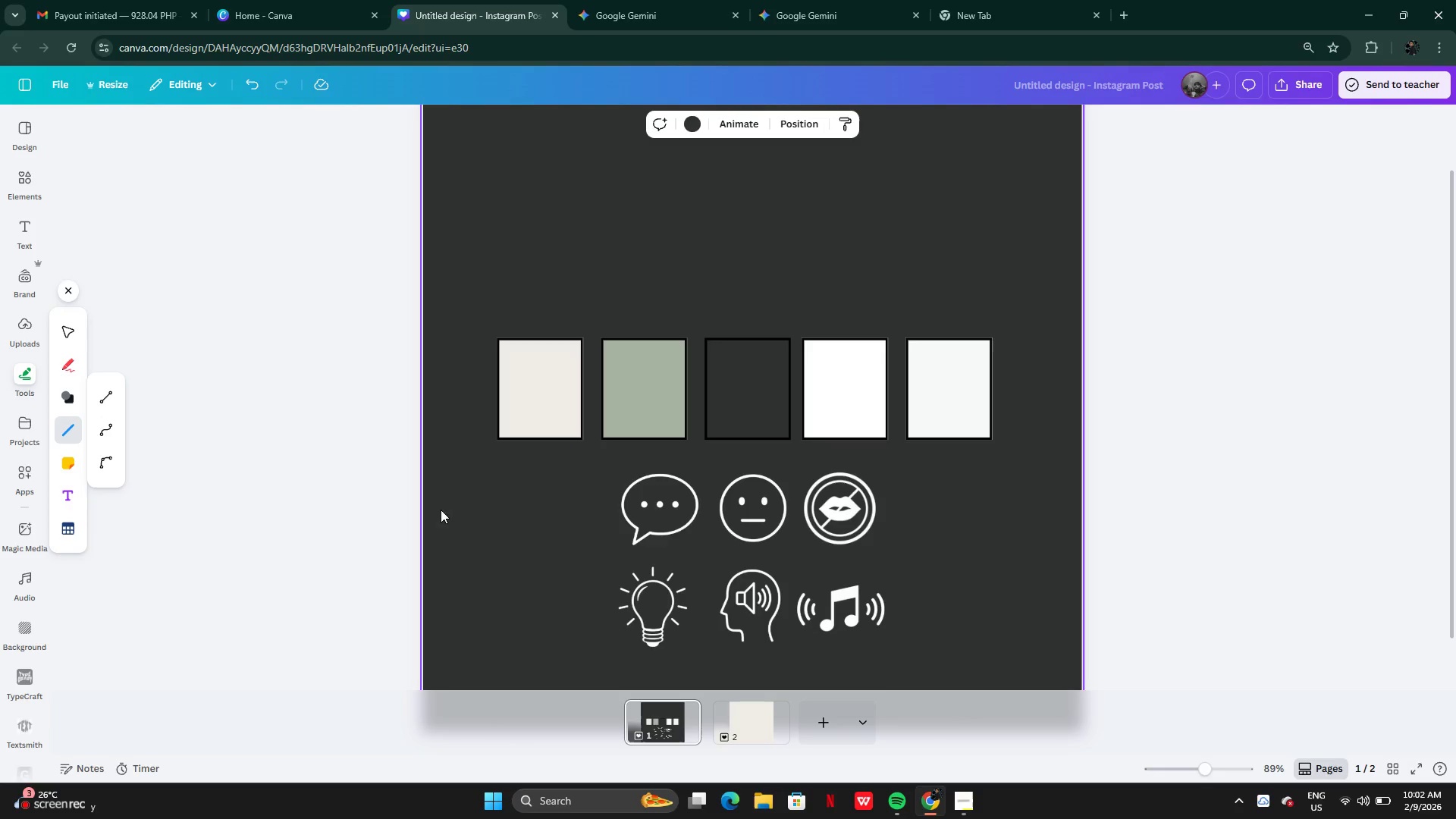 
left_click([447, 525])
 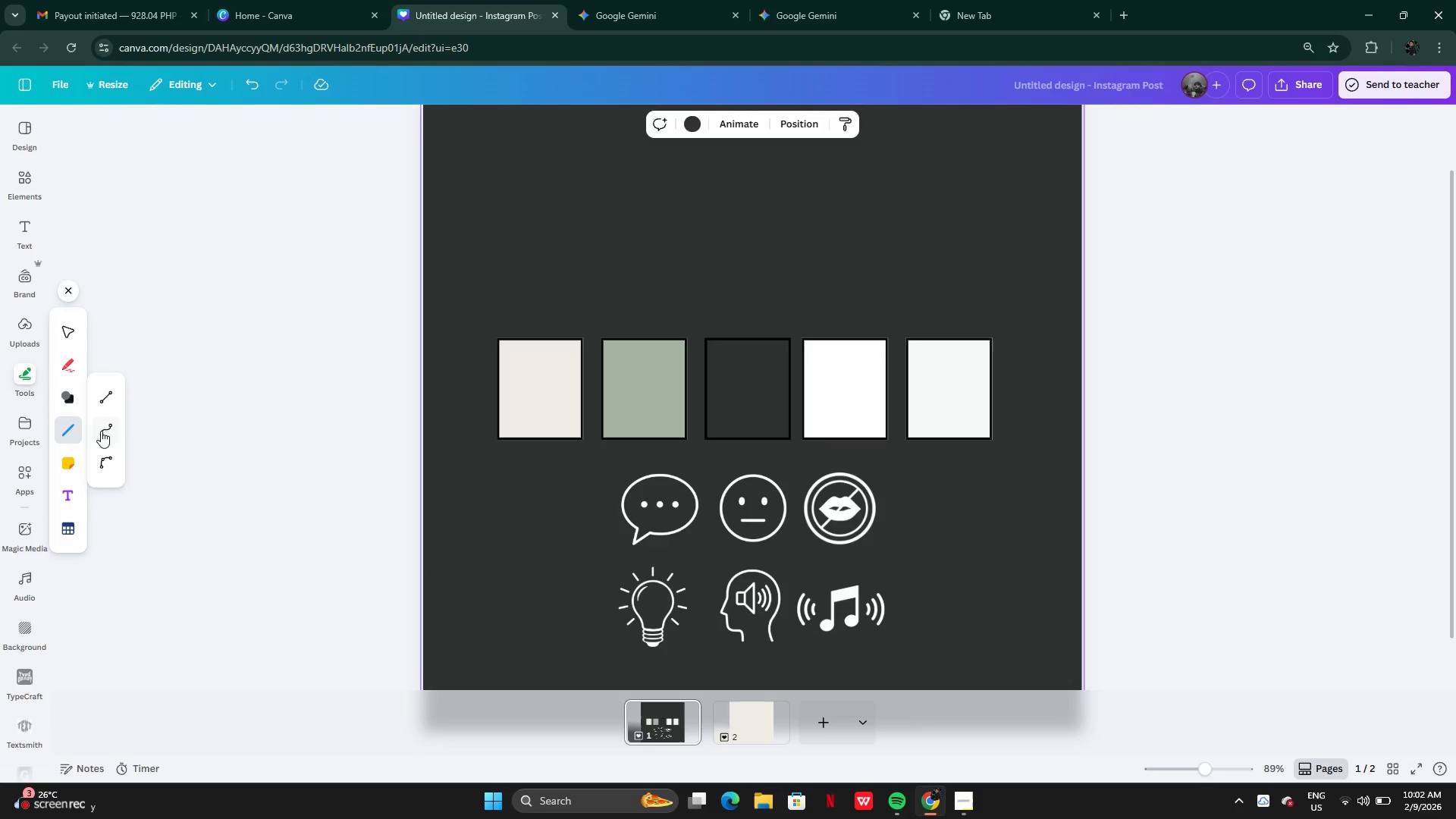 
left_click([102, 401])
 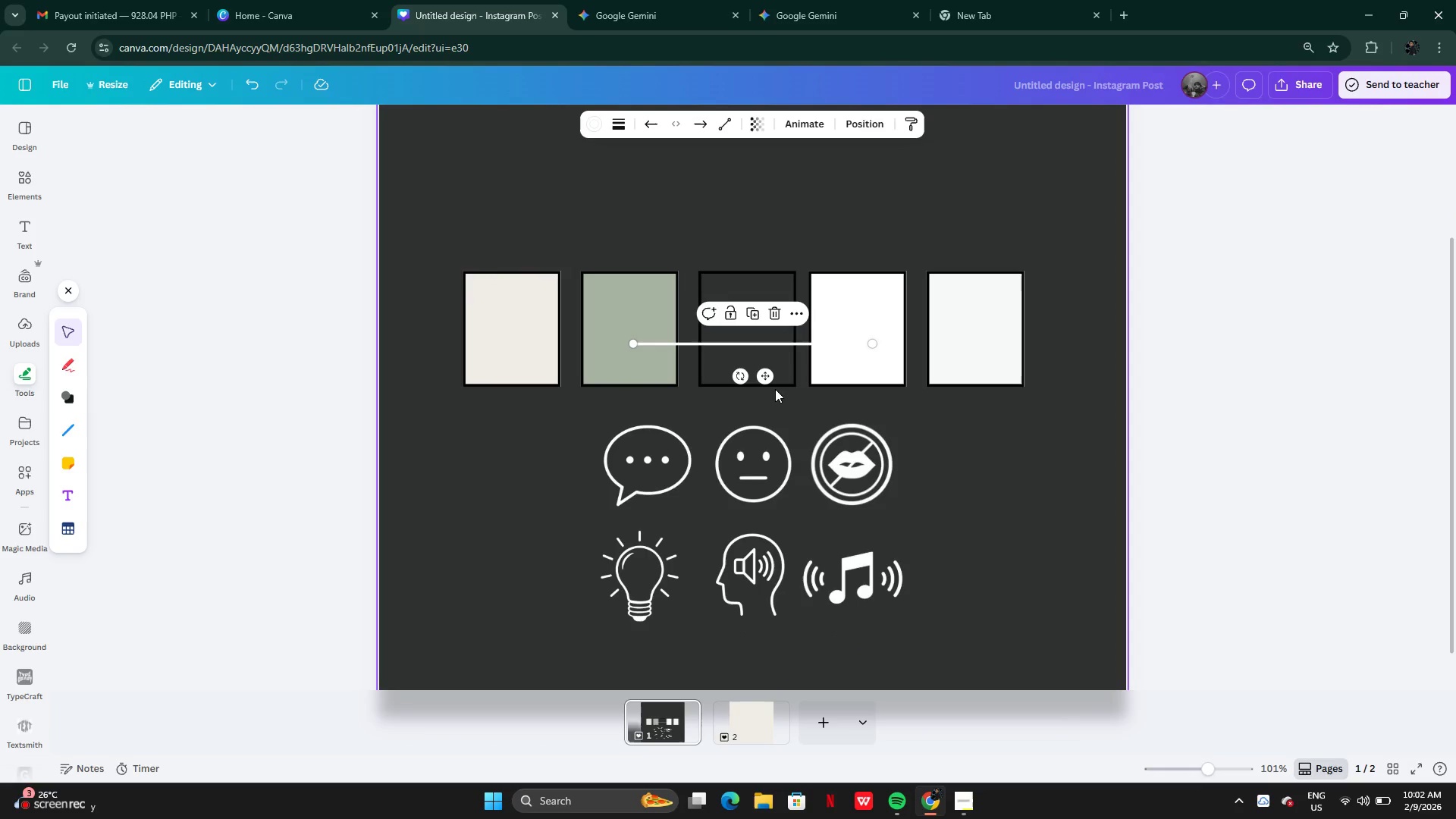 
left_click_drag(start_coordinate=[765, 380], to_coordinate=[776, 492])
 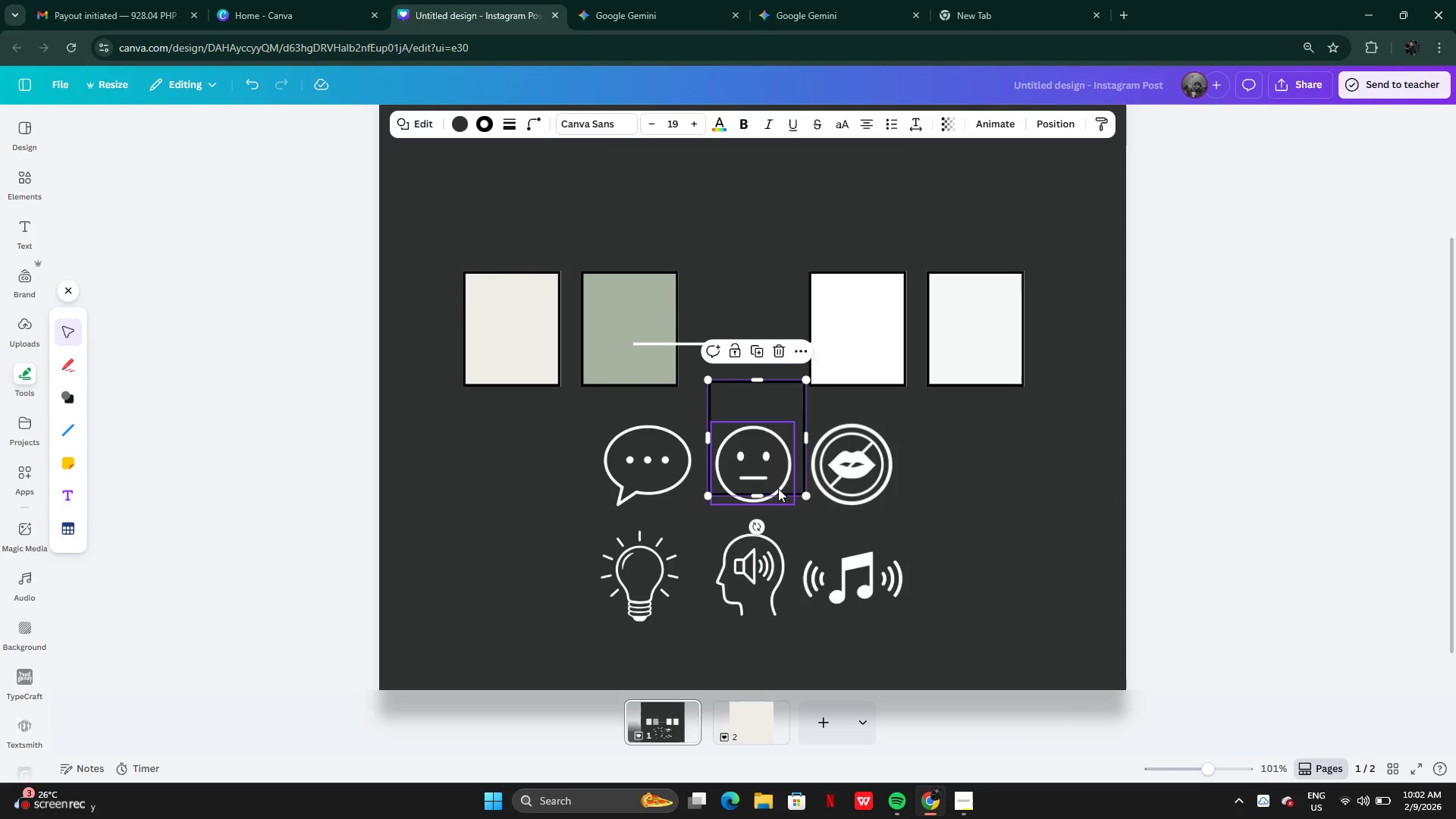 
key(Control+Z)
 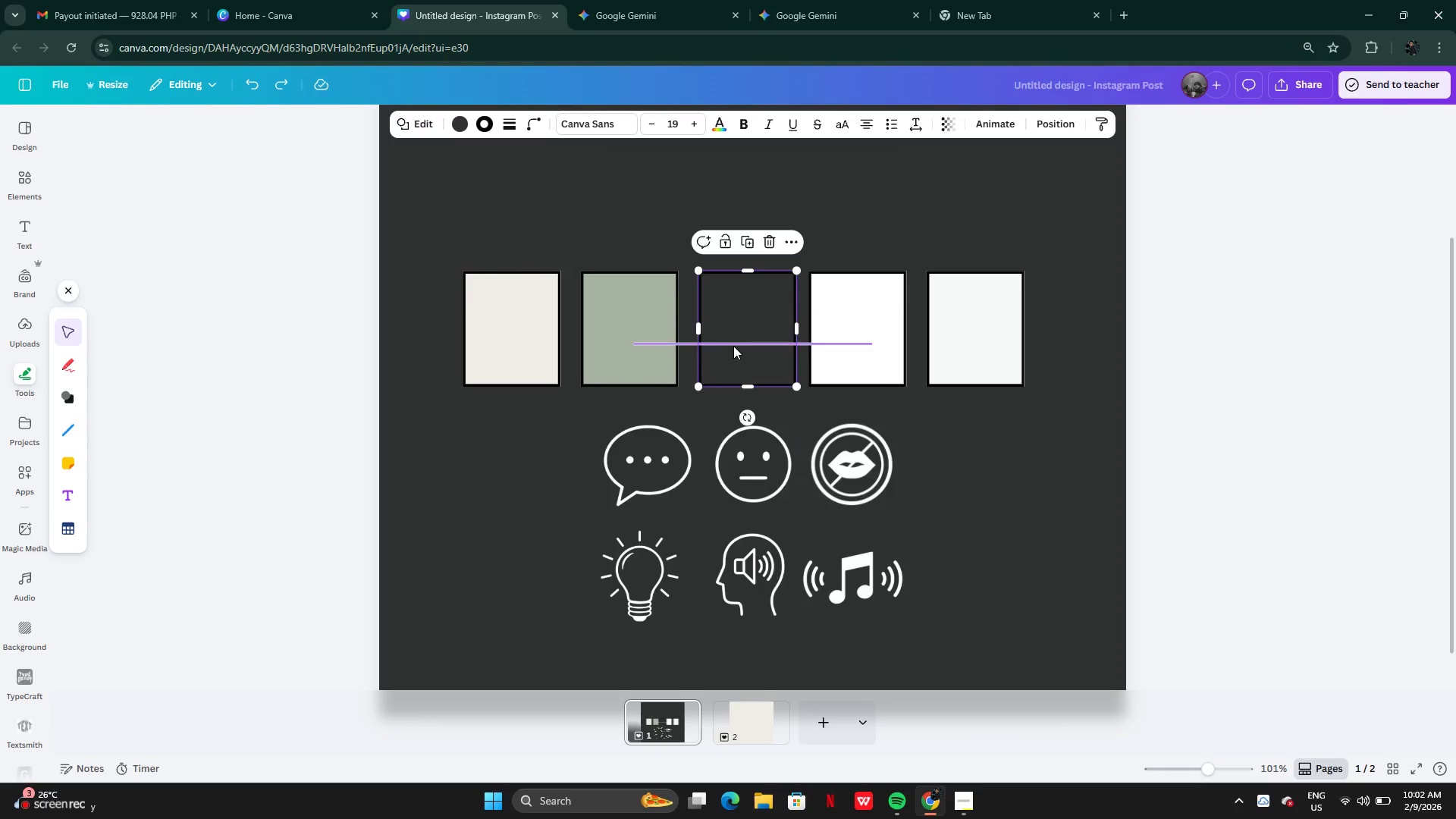 
left_click([735, 344])
 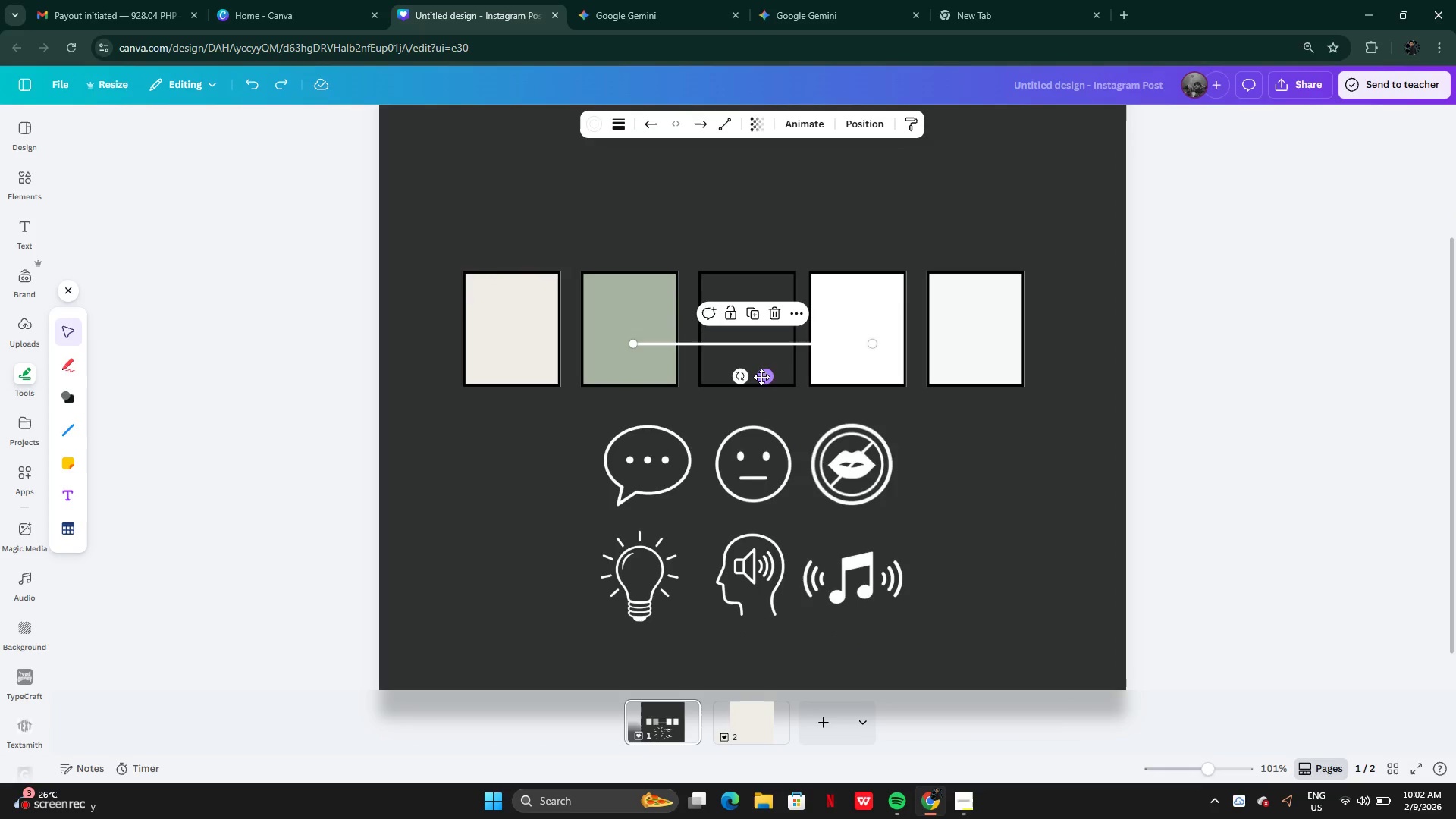 
left_click_drag(start_coordinate=[761, 377], to_coordinate=[839, 625])
 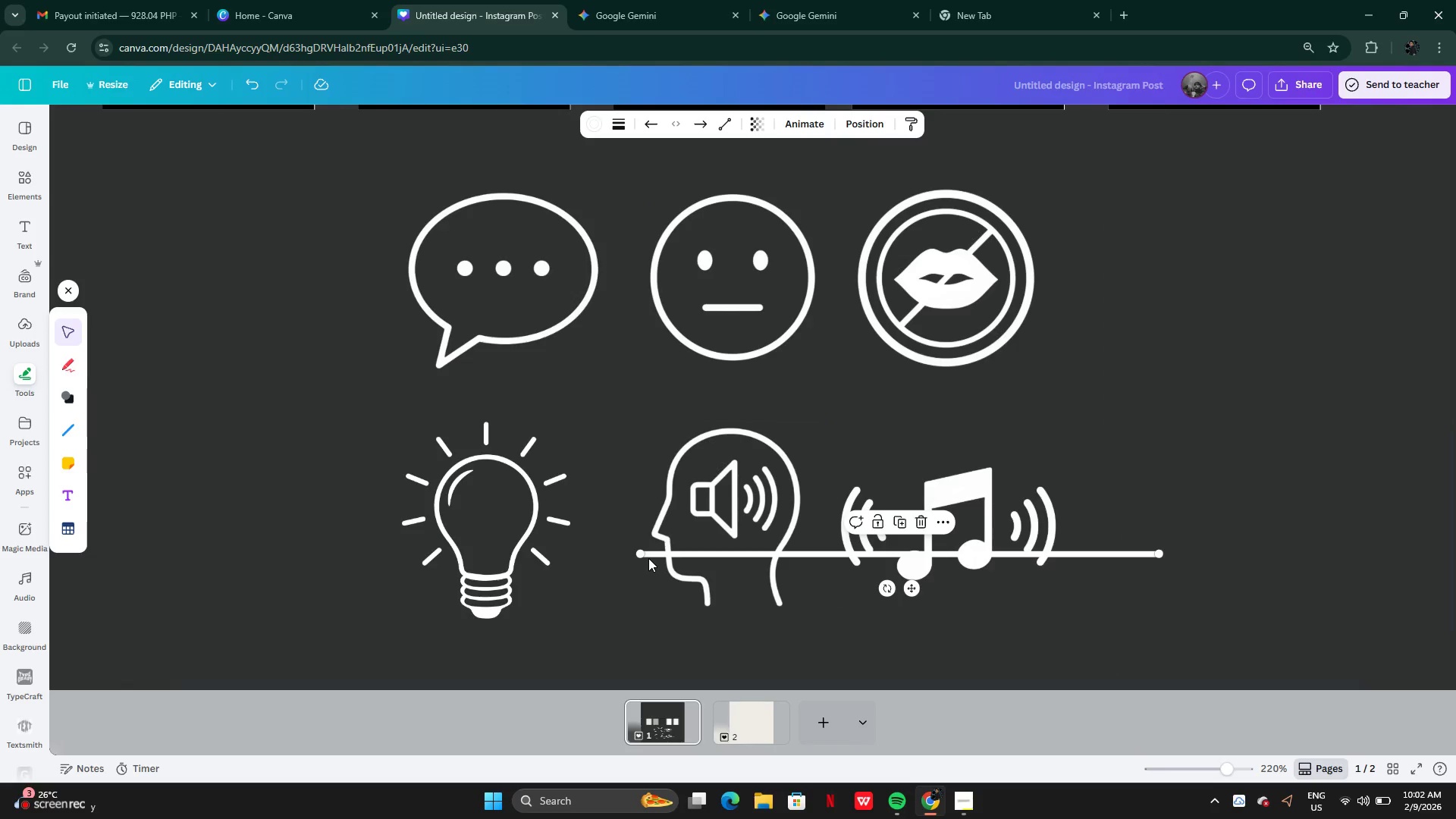 
left_click_drag(start_coordinate=[644, 557], to_coordinate=[687, 580])
 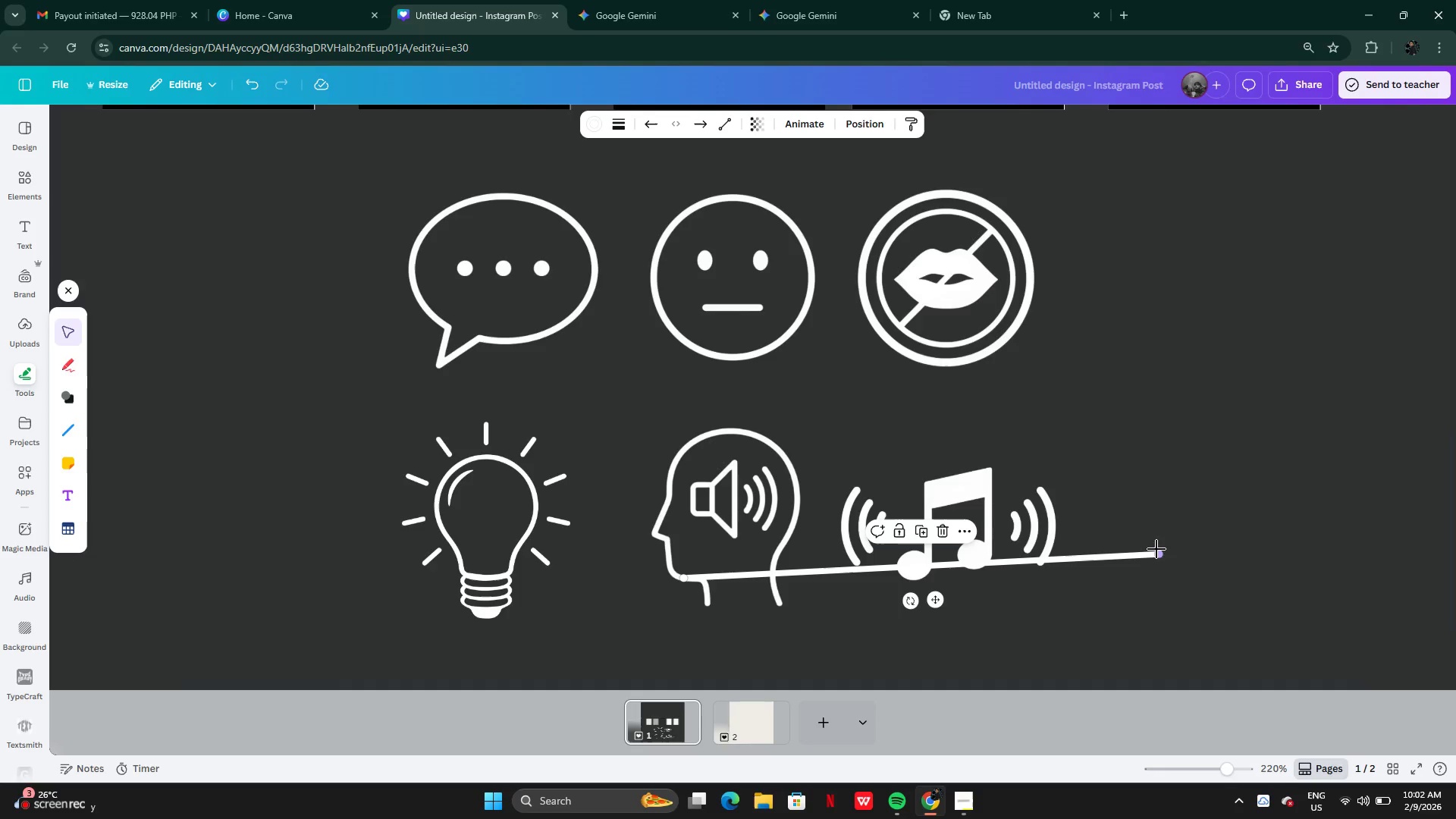 
left_click_drag(start_coordinate=[1157, 554], to_coordinate=[779, 449])
 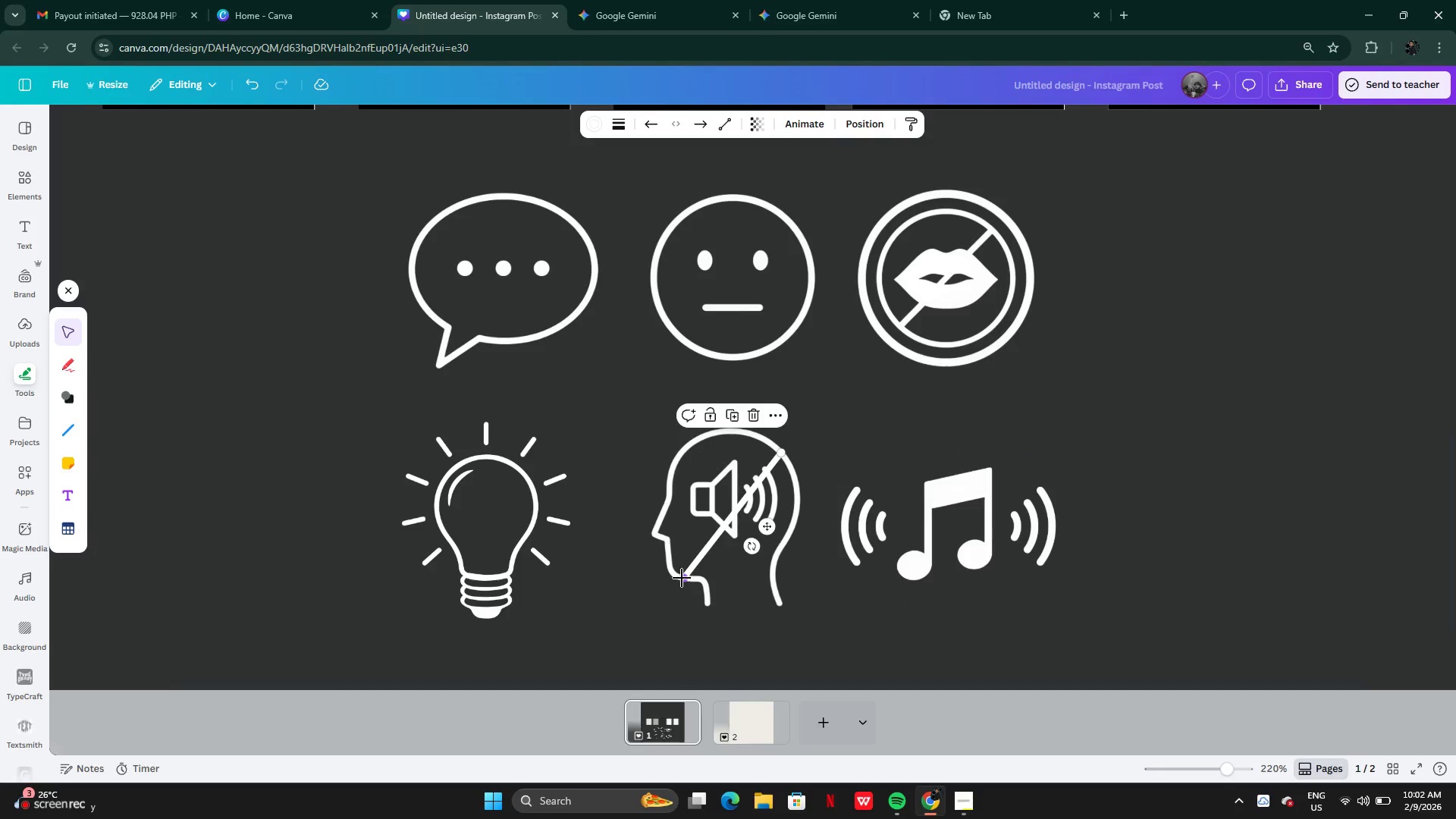 
left_click_drag(start_coordinate=[682, 578], to_coordinate=[670, 570])
 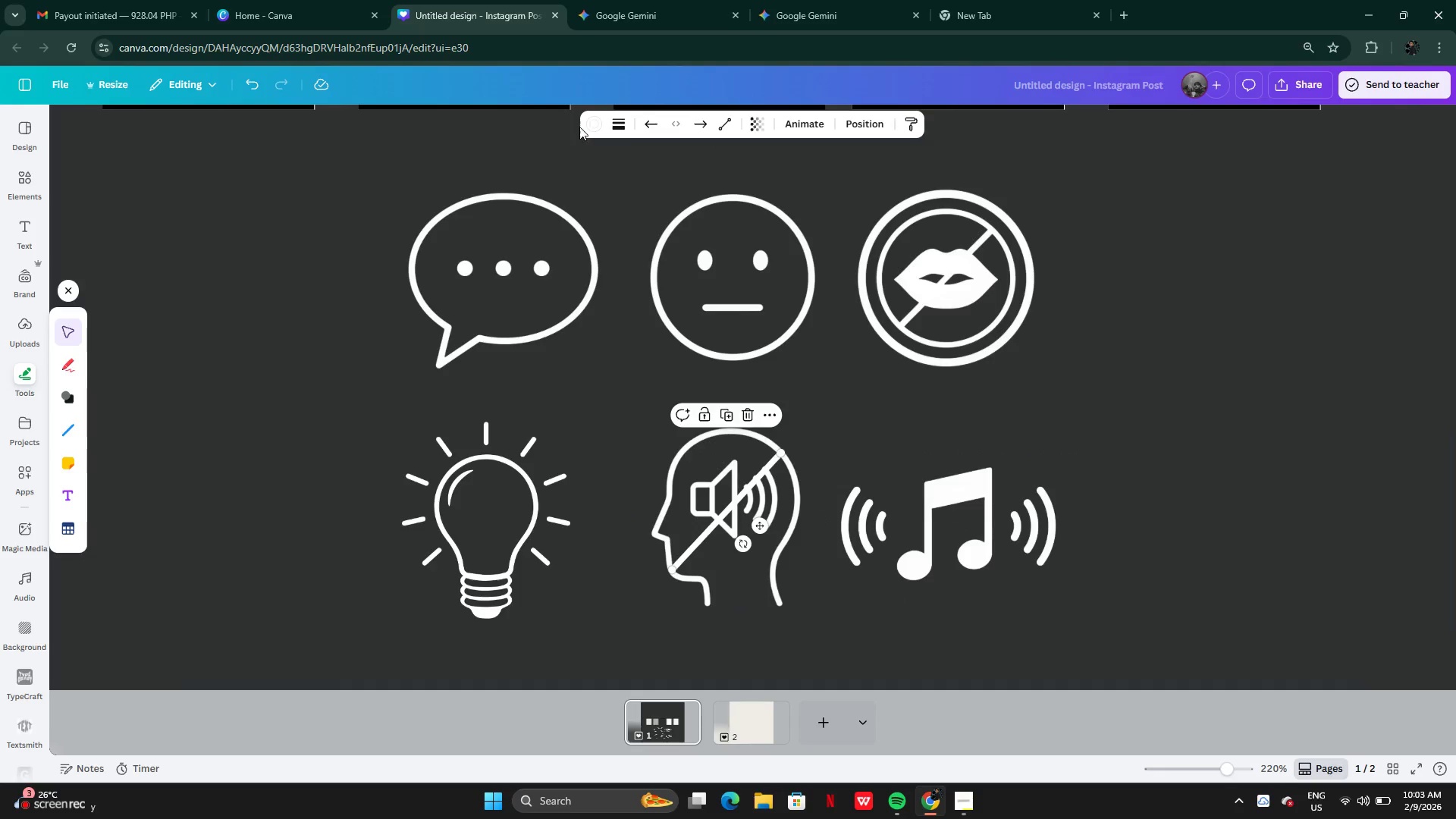 
left_click([625, 120])
 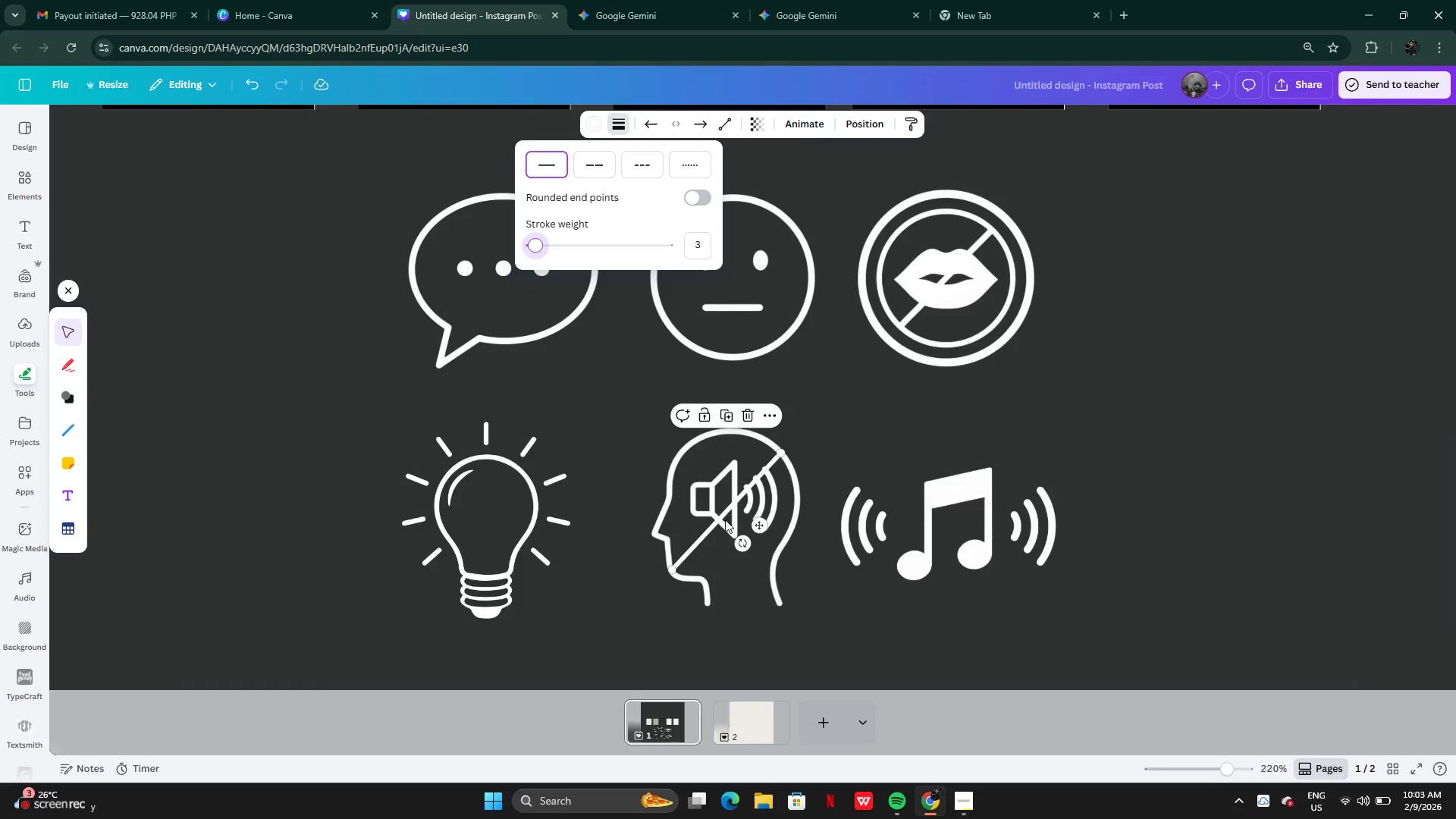 
wait(5.16)
 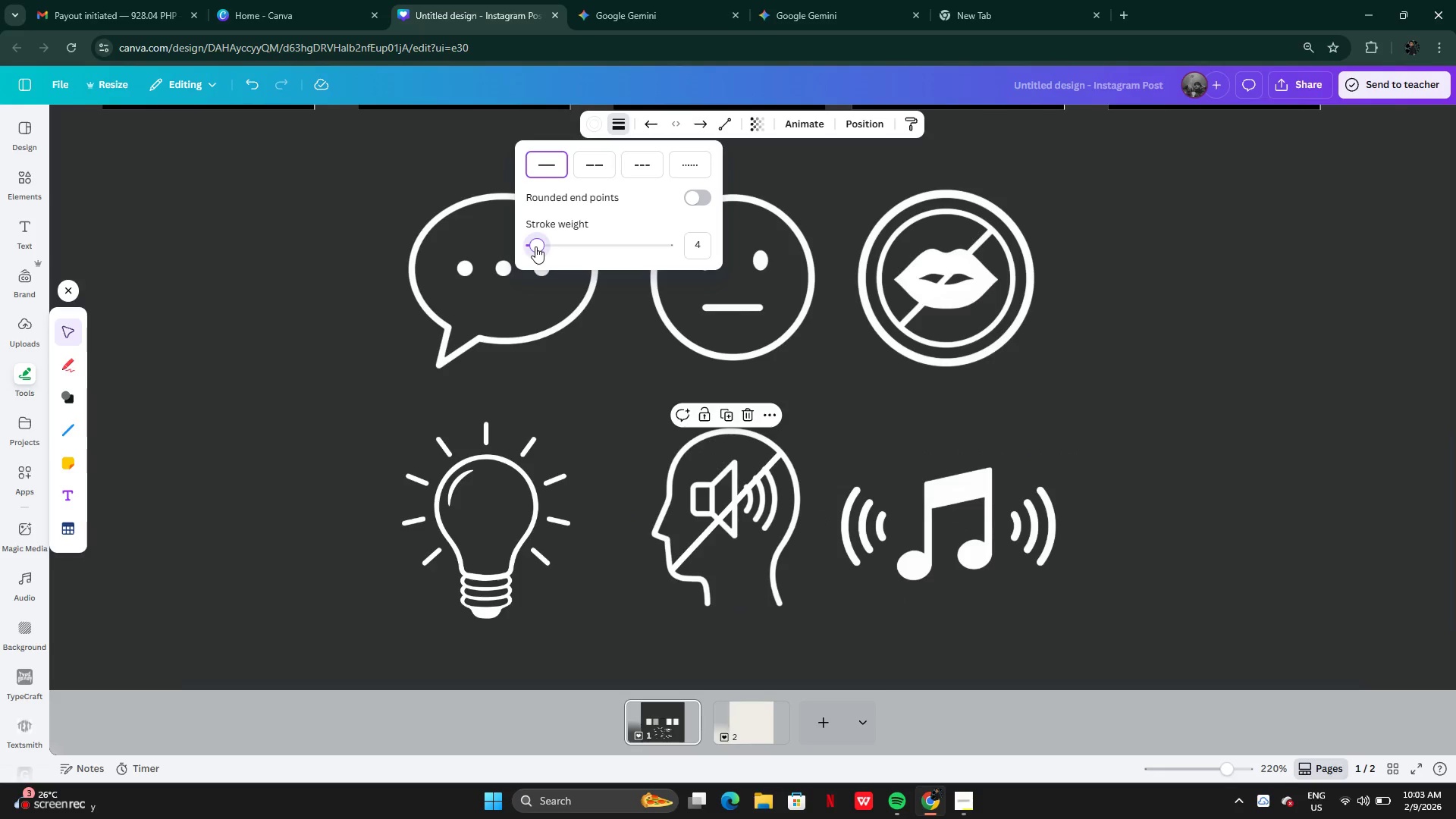 
left_click_drag(start_coordinate=[765, 521], to_coordinate=[765, 526])
 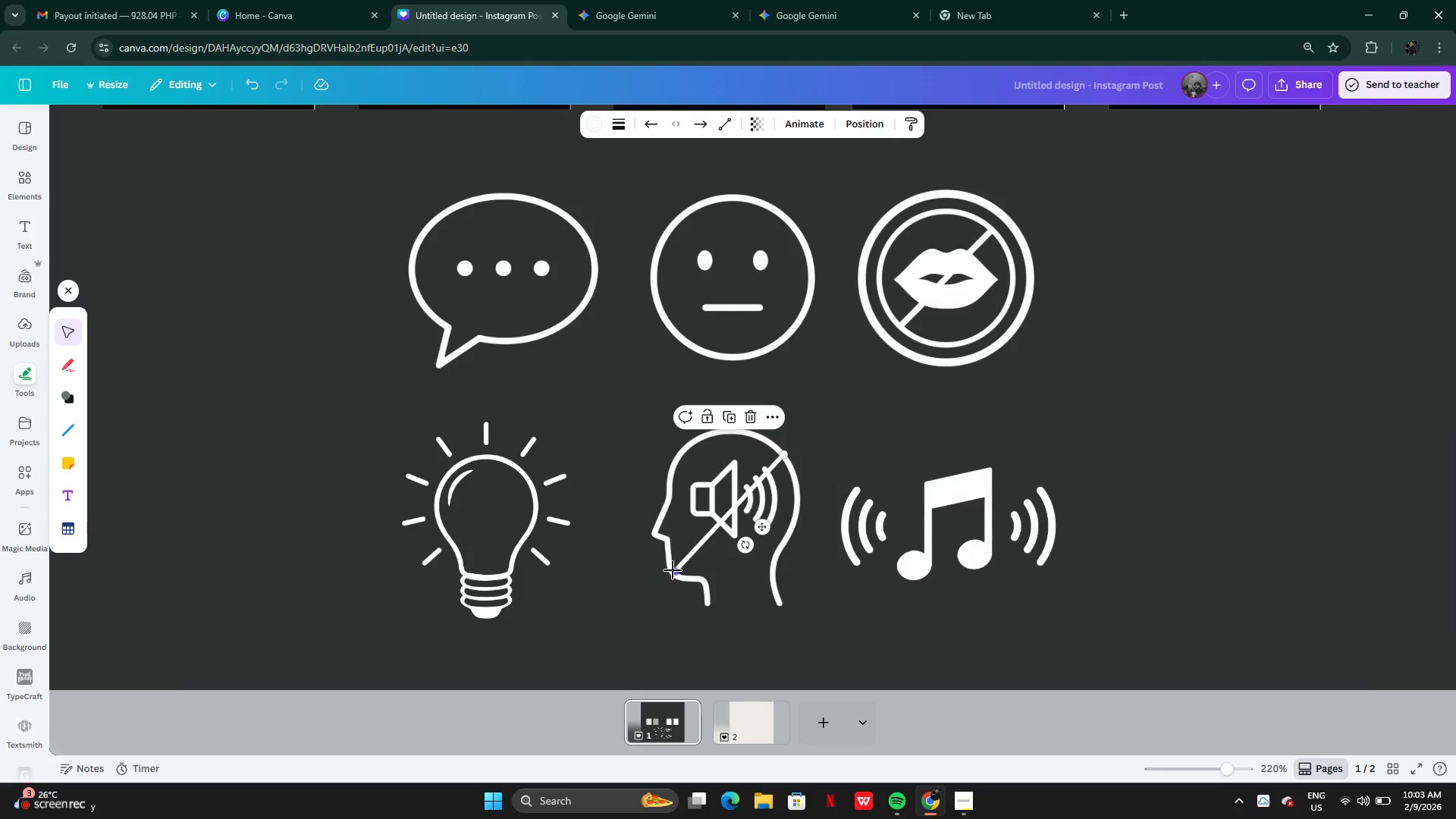 
left_click_drag(start_coordinate=[673, 570], to_coordinate=[695, 540])
 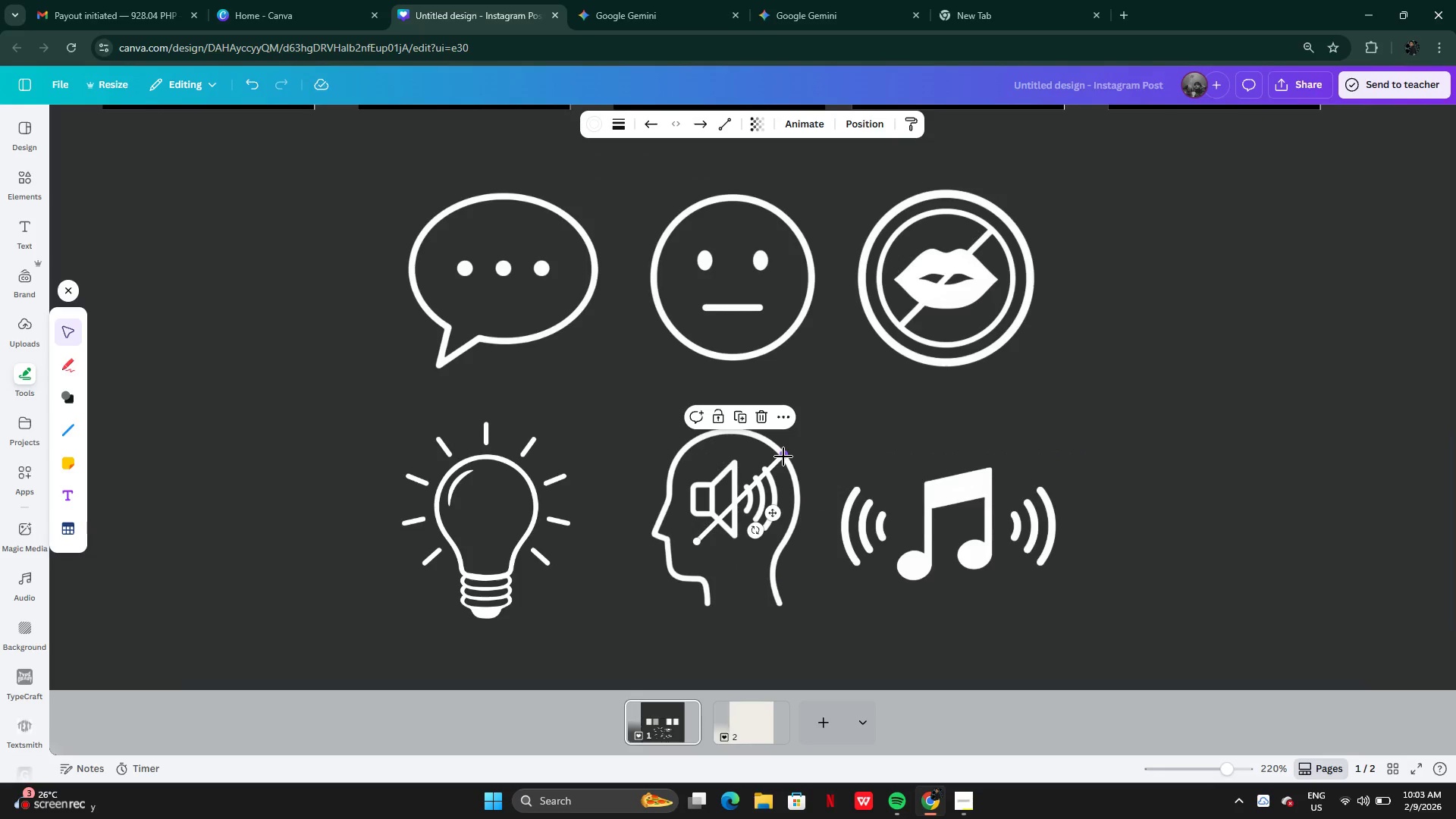 
left_click_drag(start_coordinate=[783, 457], to_coordinate=[761, 462])
 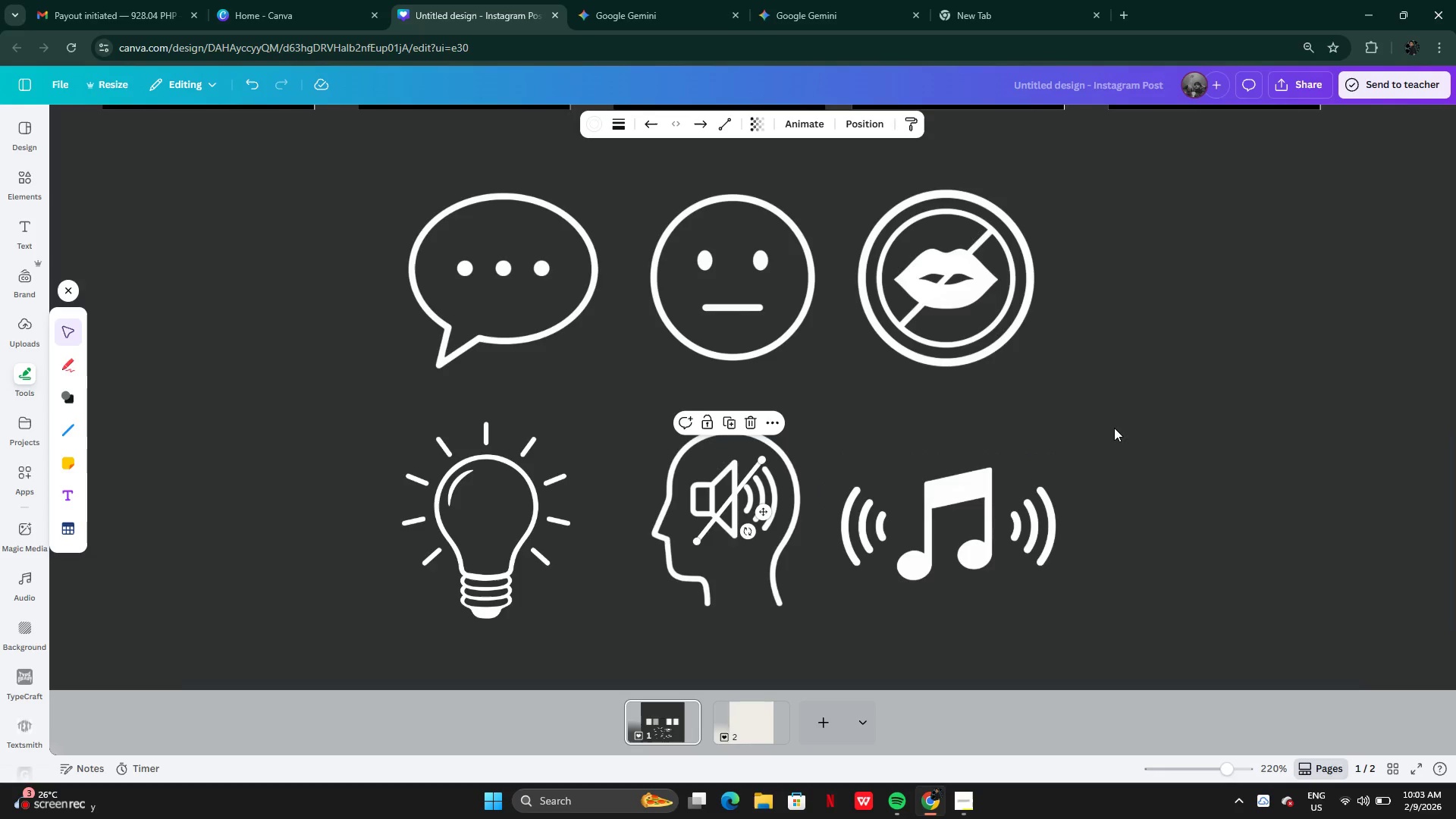 
left_click([1114, 428])
 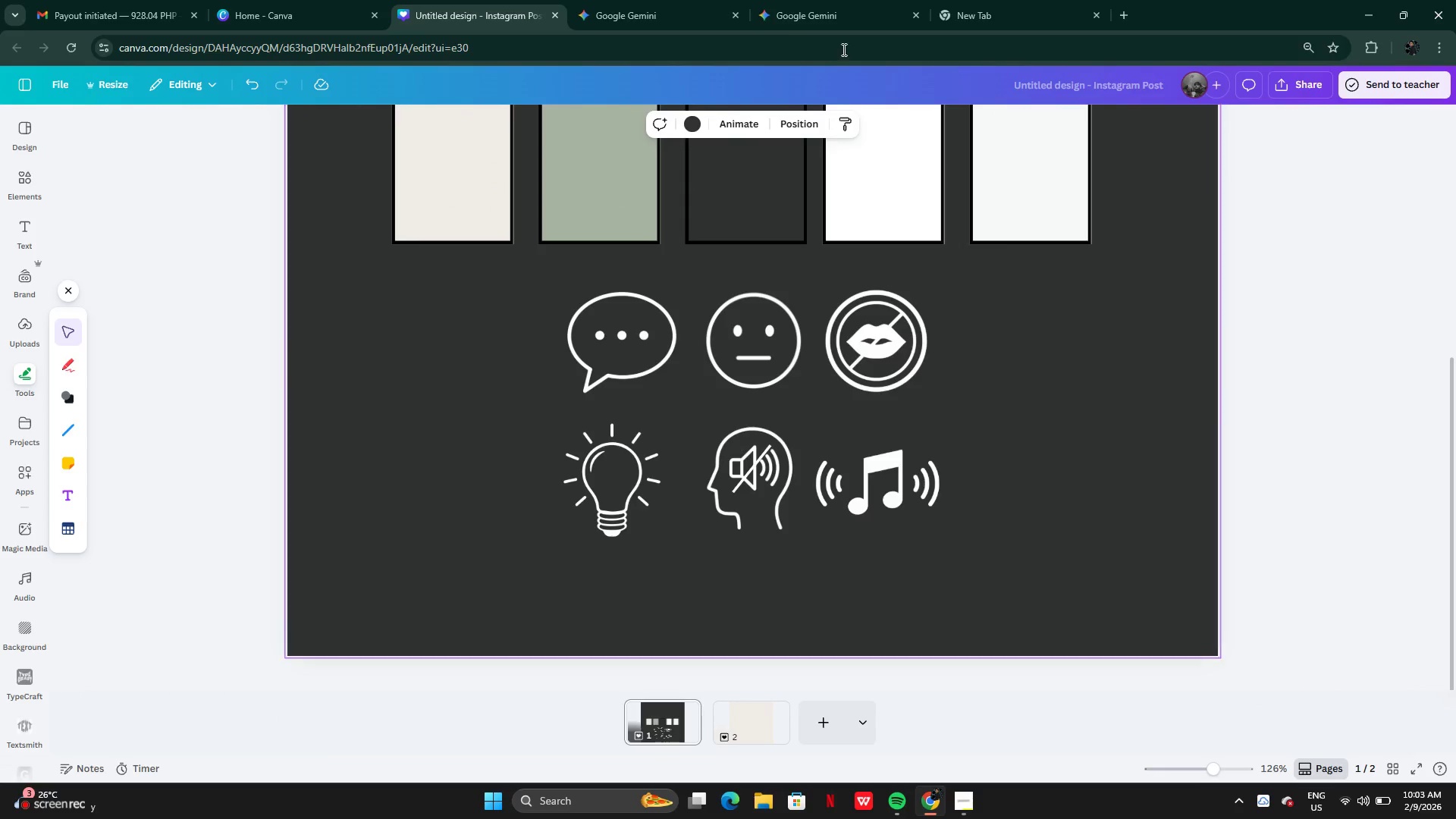 
wait(8.08)
 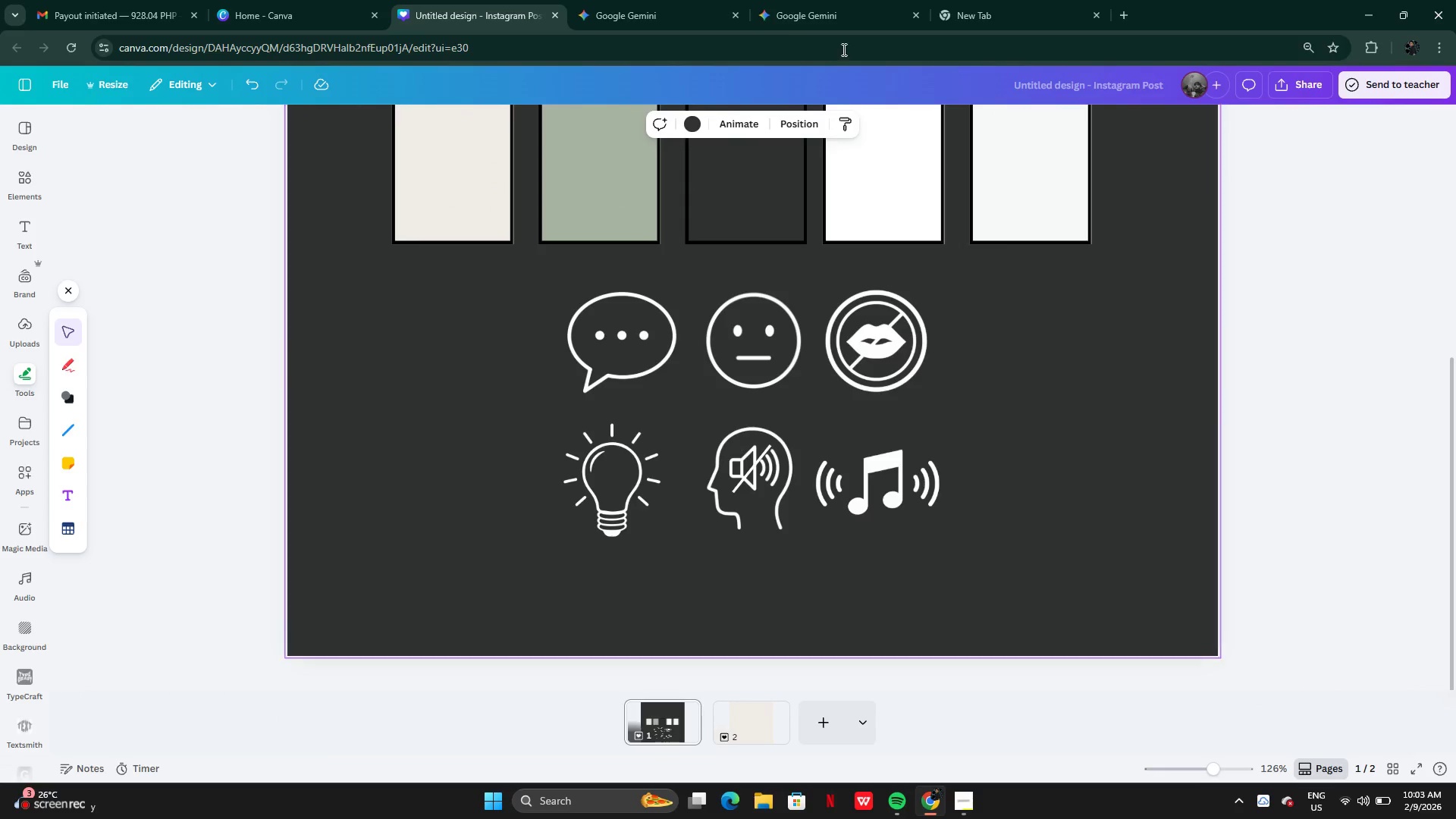 
left_click([648, 14])
 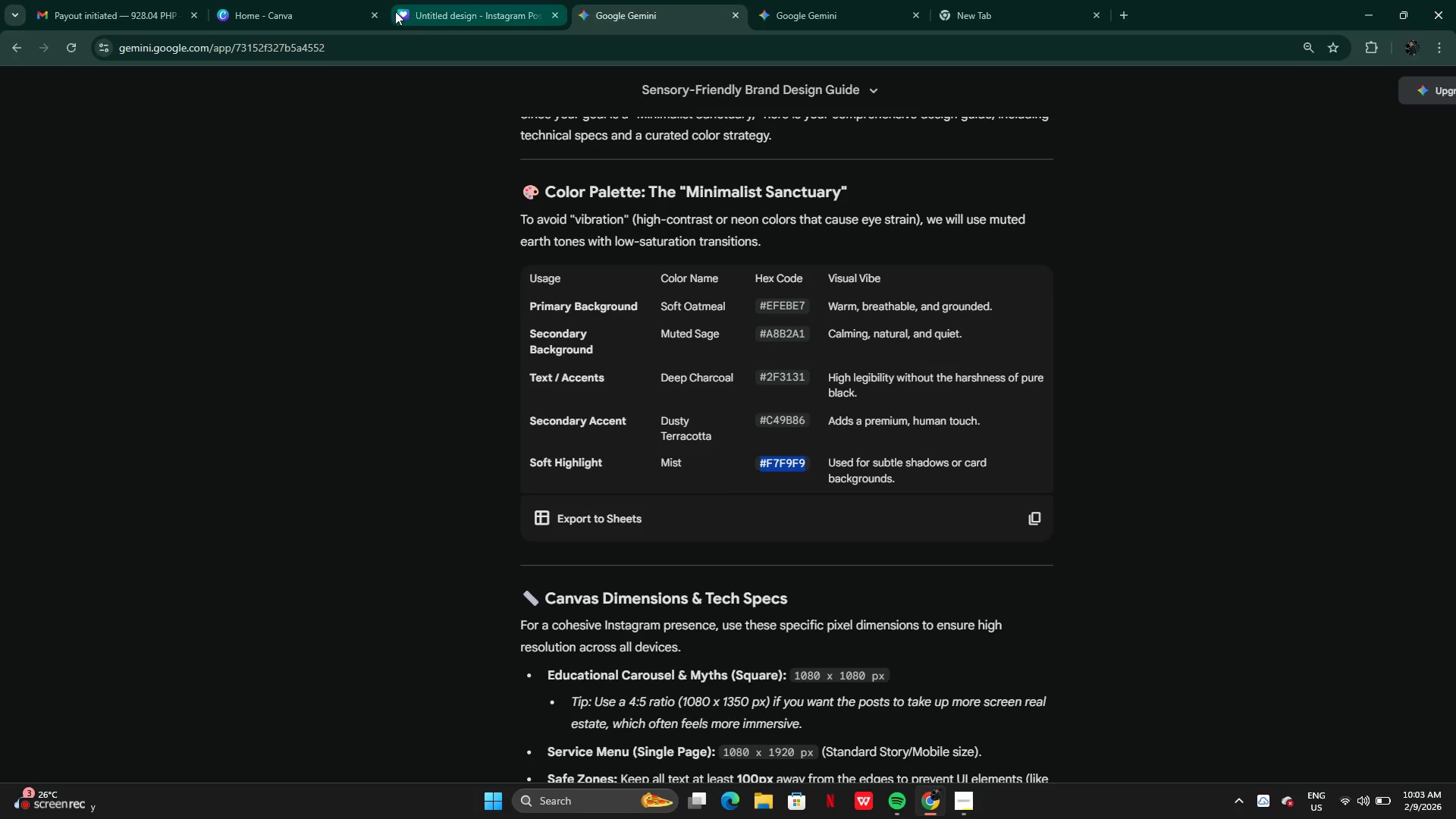 
left_click([425, 11])